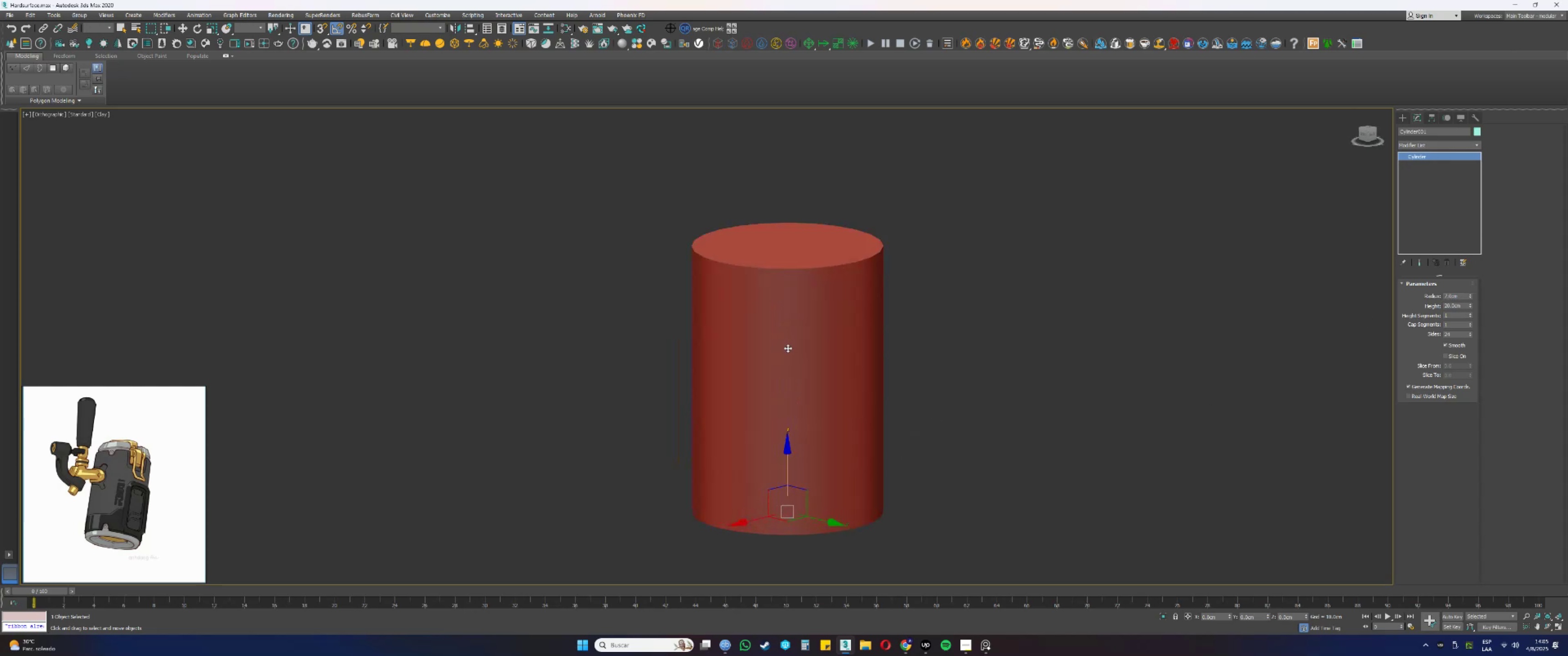 
hold_key(key=AltLeft, duration=0.47)
 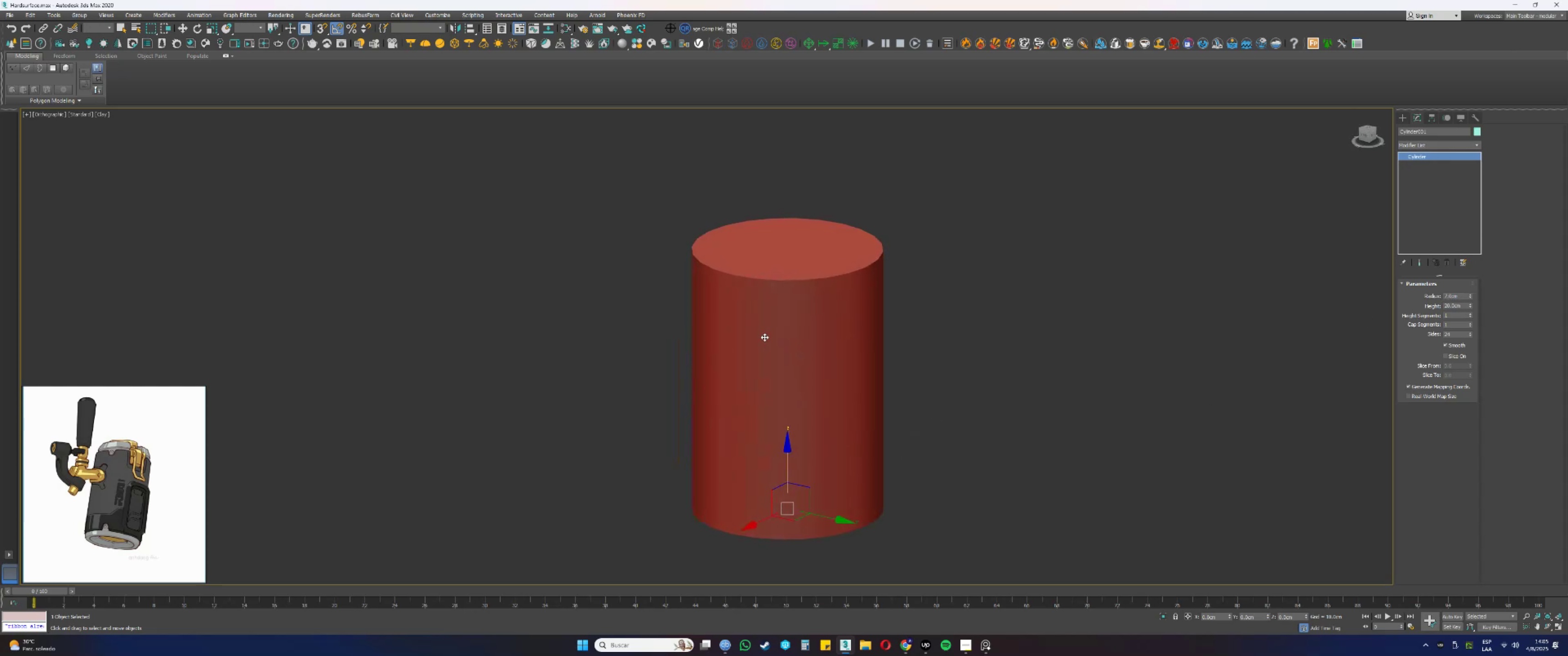 
scroll: coordinate [82, 480], scroll_direction: up, amount: 2.0
 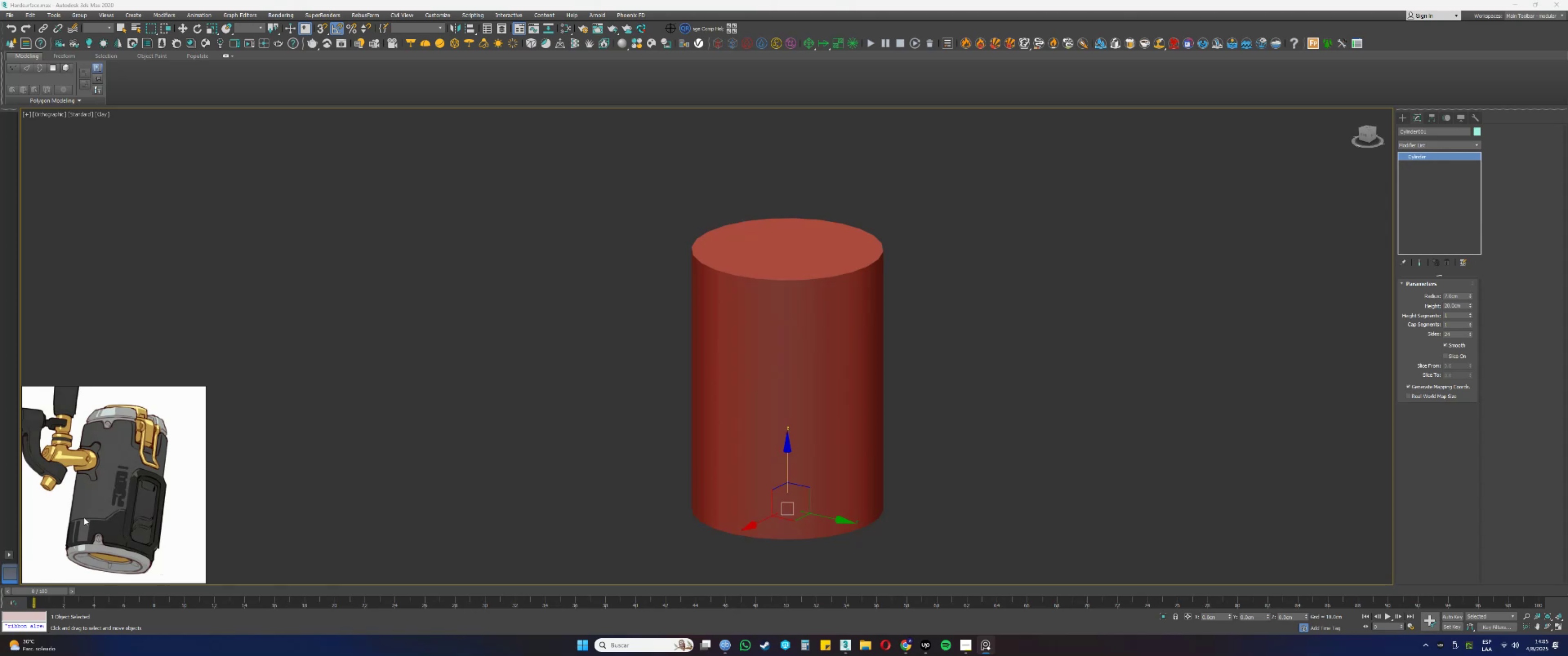 
wait(16.14)
 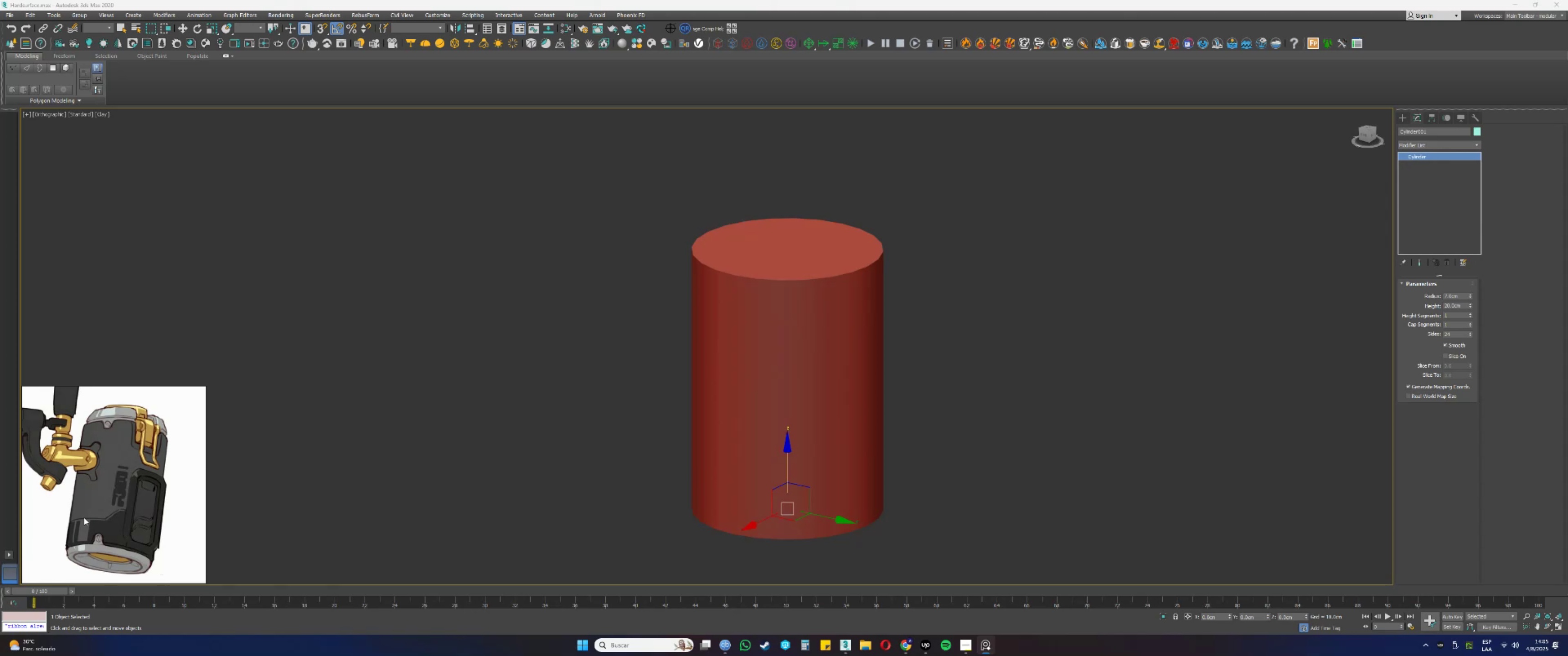 
key(F4)
 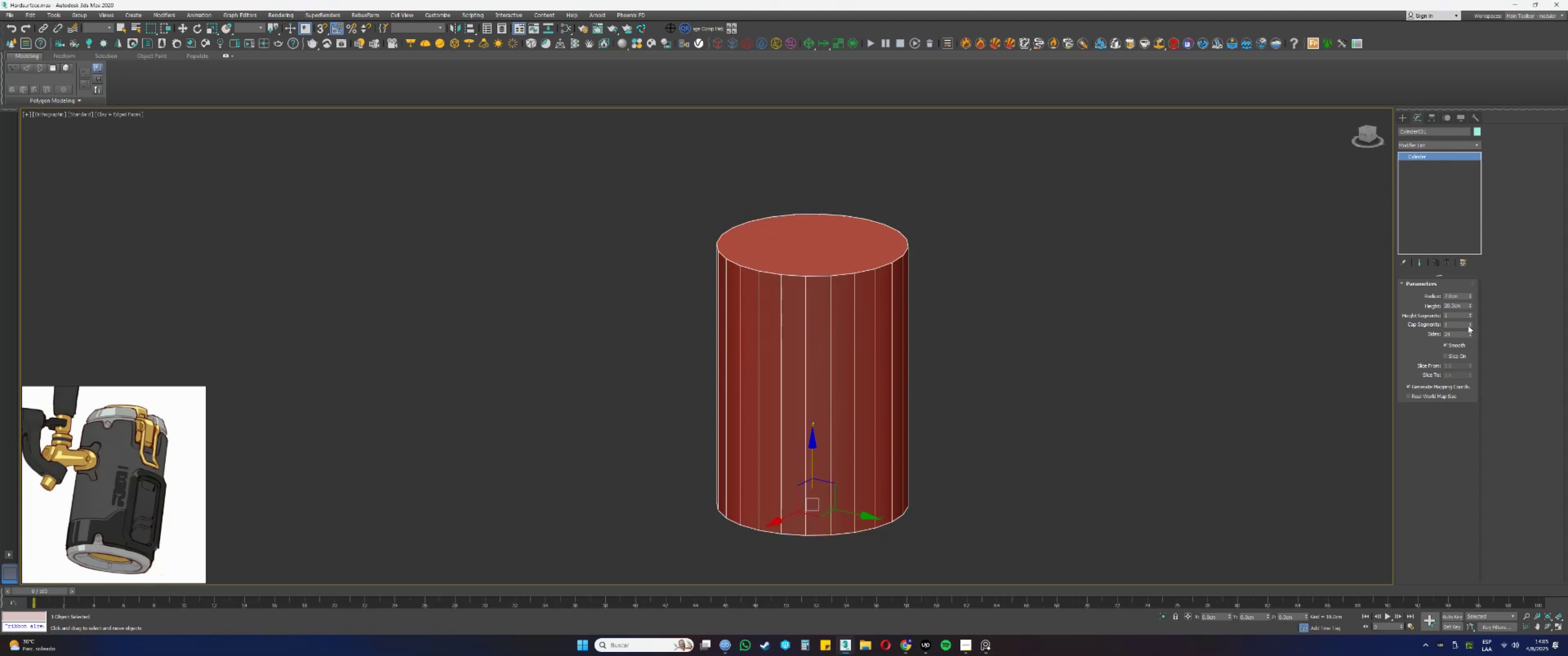 
left_click_drag(start_coordinate=[1454, 334], to_coordinate=[1442, 336])
 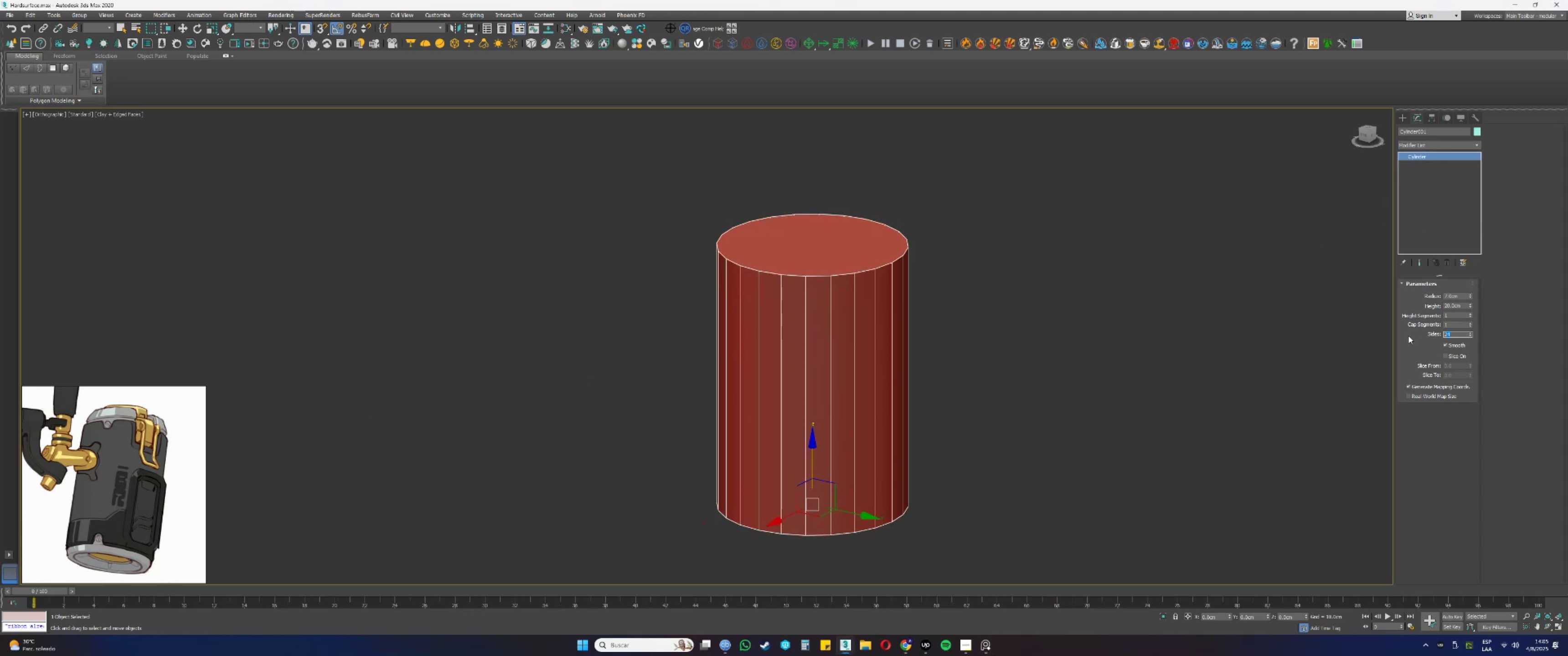 
key(Numpad1)
 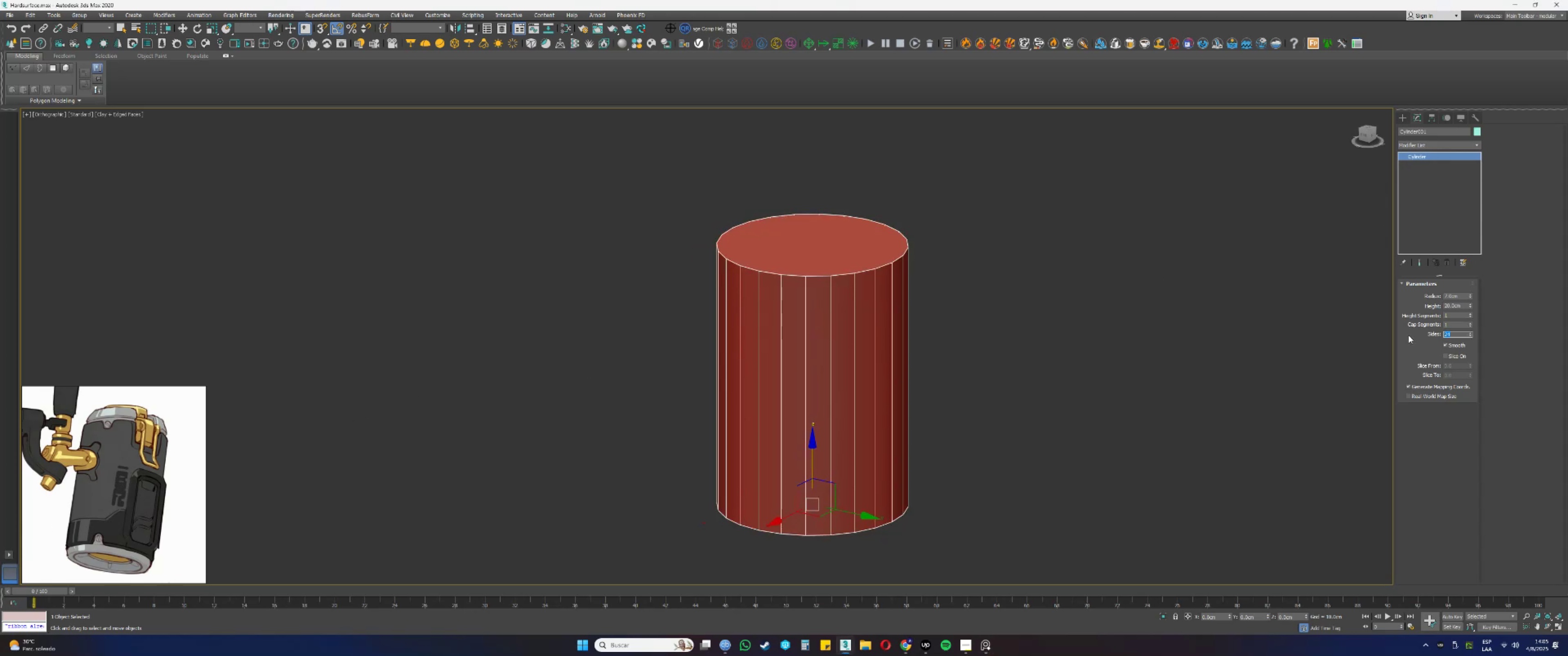 
key(Numpad2)
 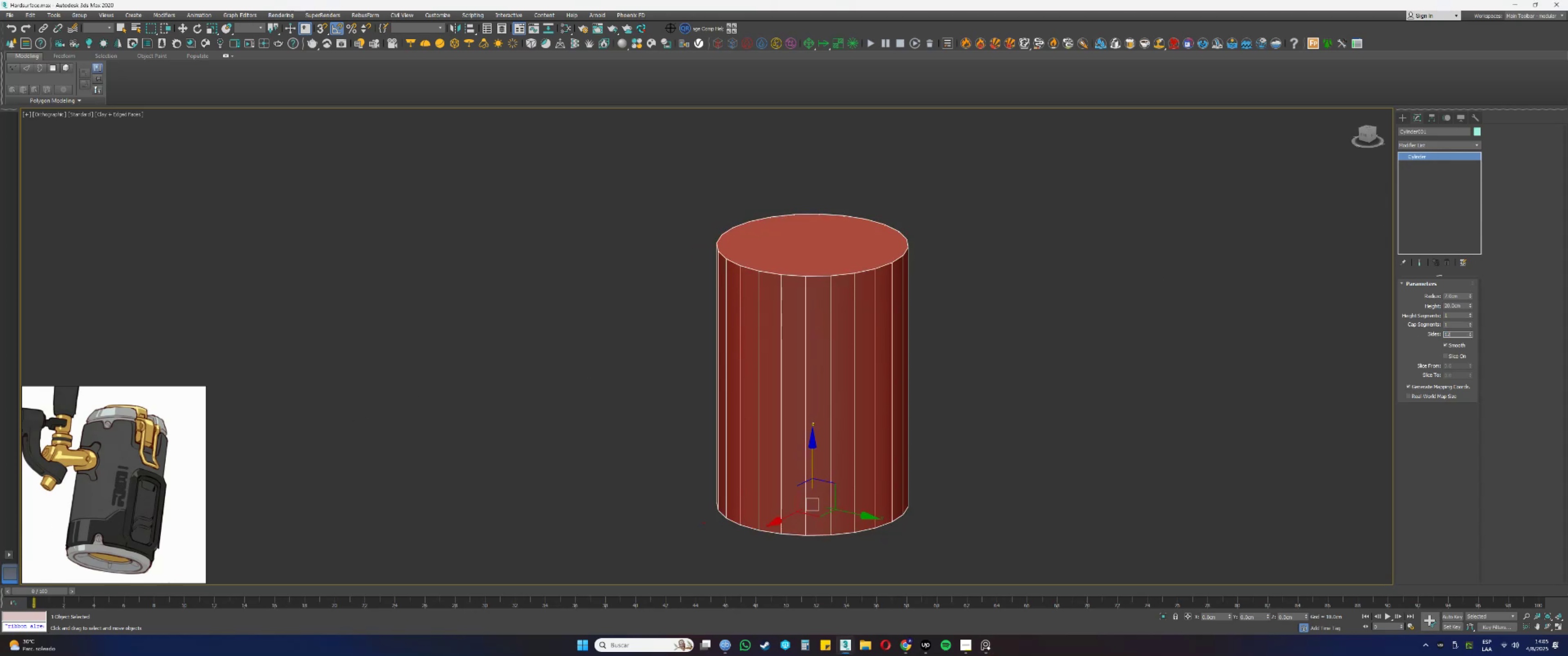 
key(NumpadEnter)
 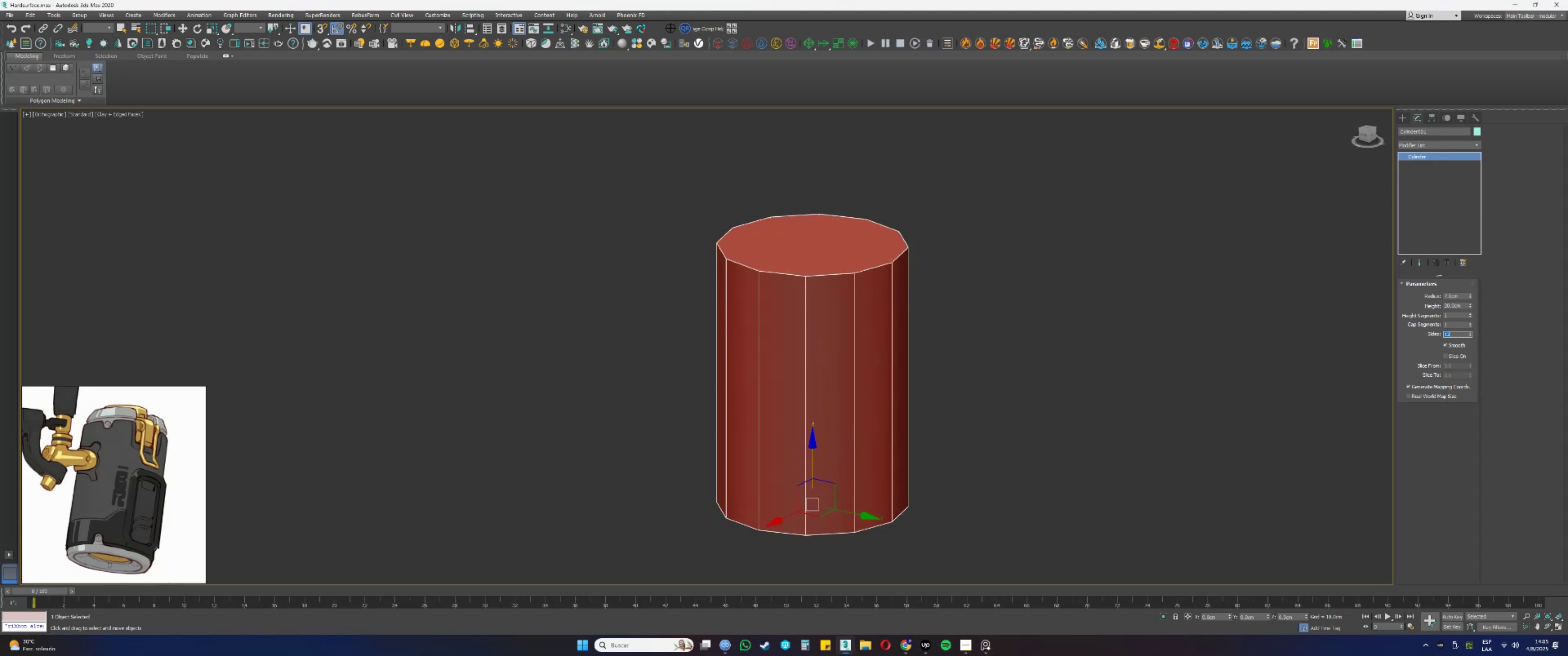 
key(NumpadEnter)
 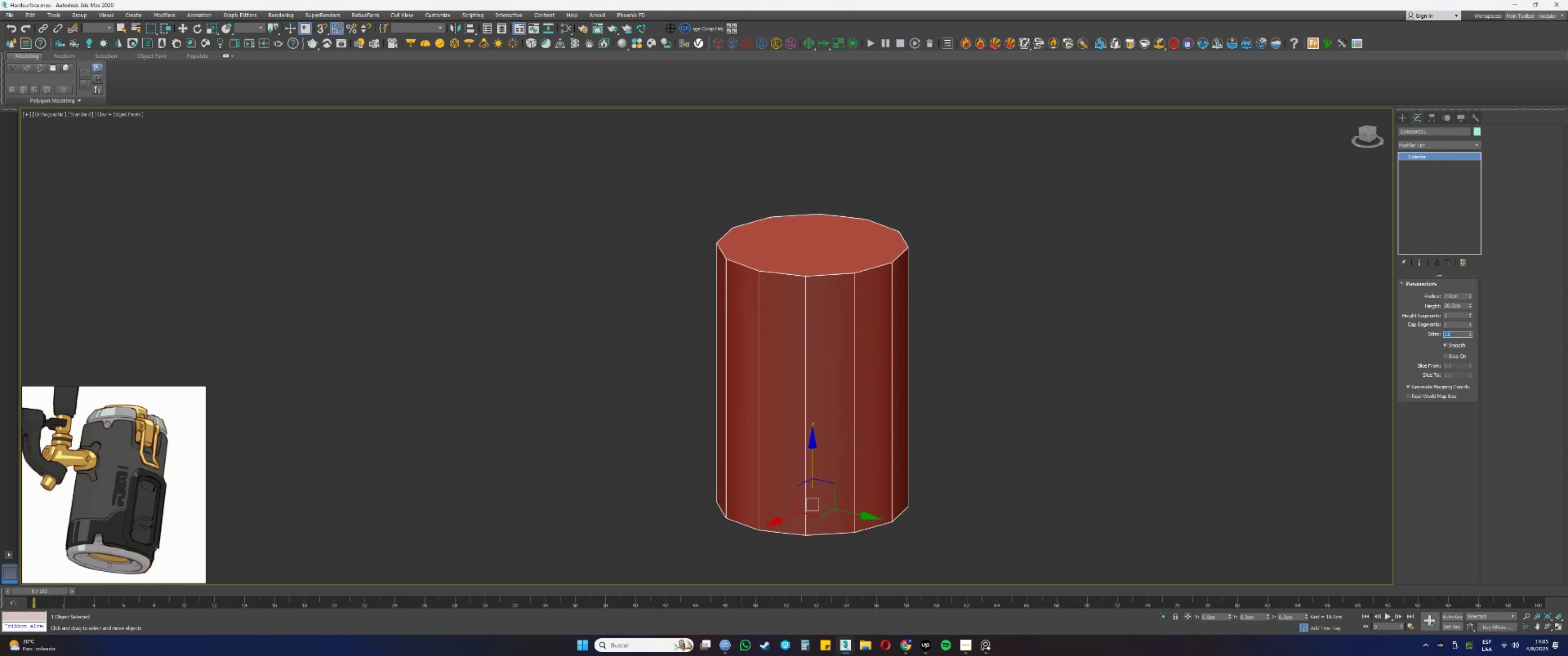 
key(Numpad2)
 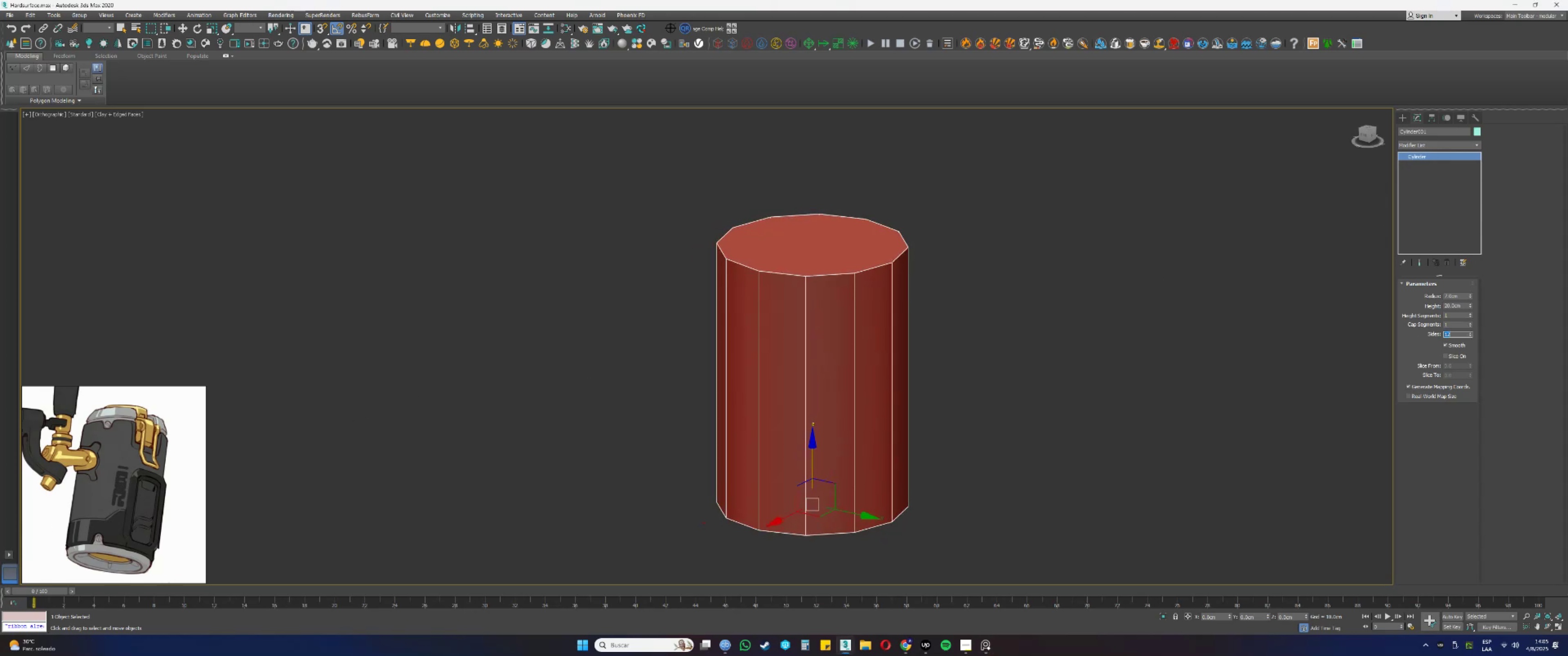 
key(Numpad4)
 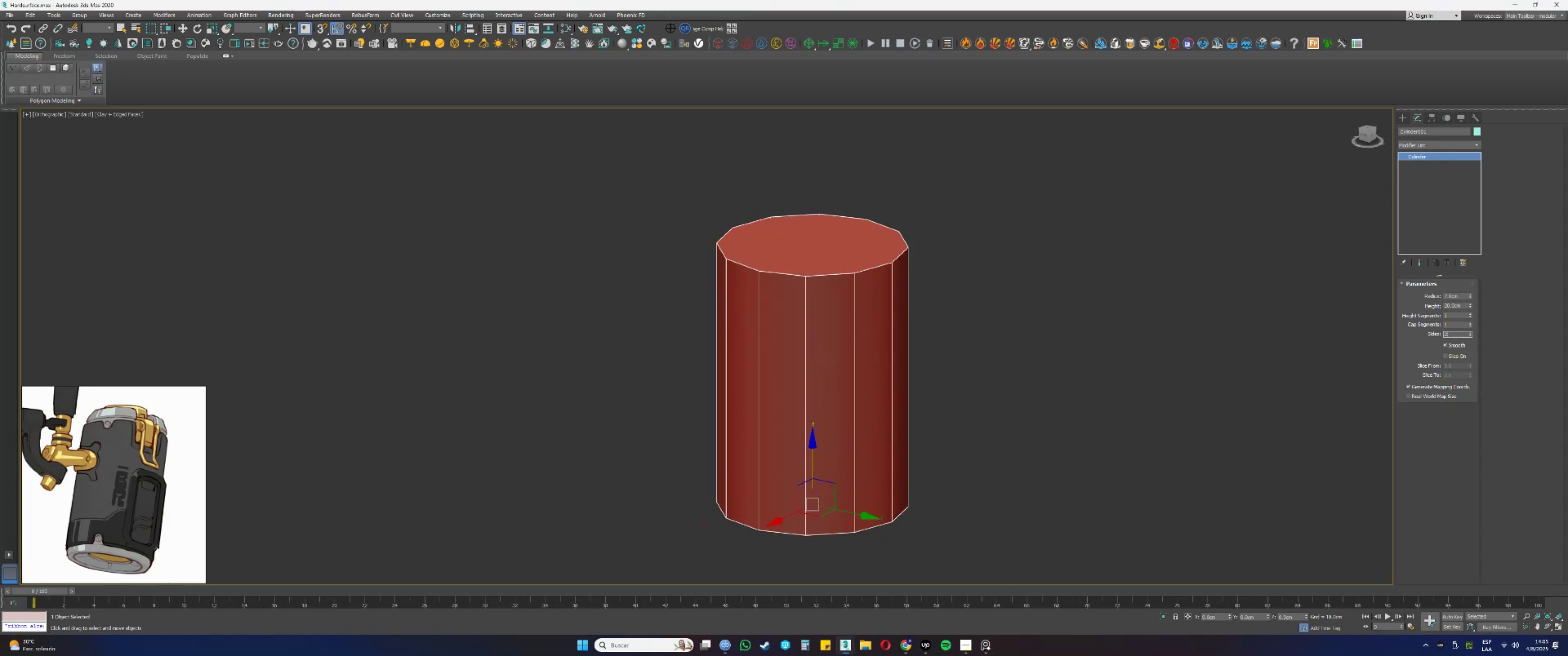 
key(NumpadEnter)
 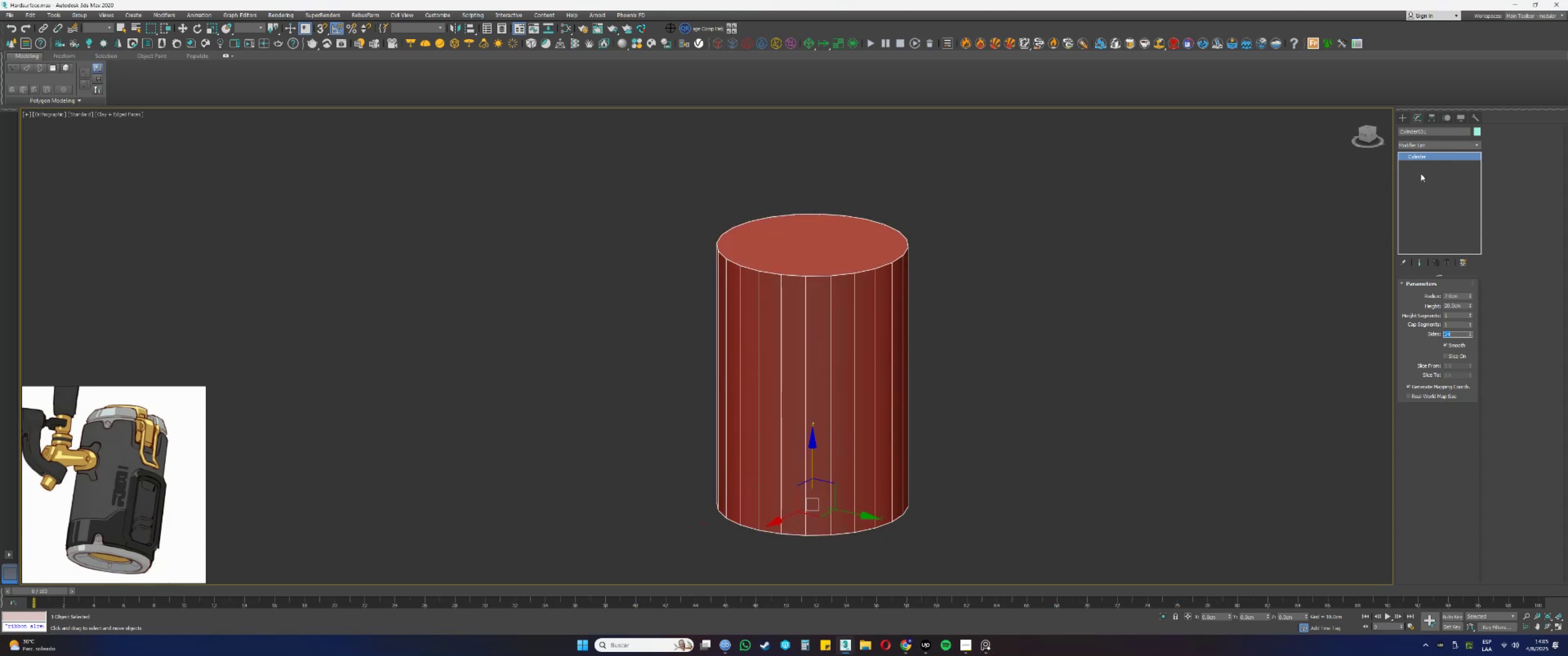 
key(E)
 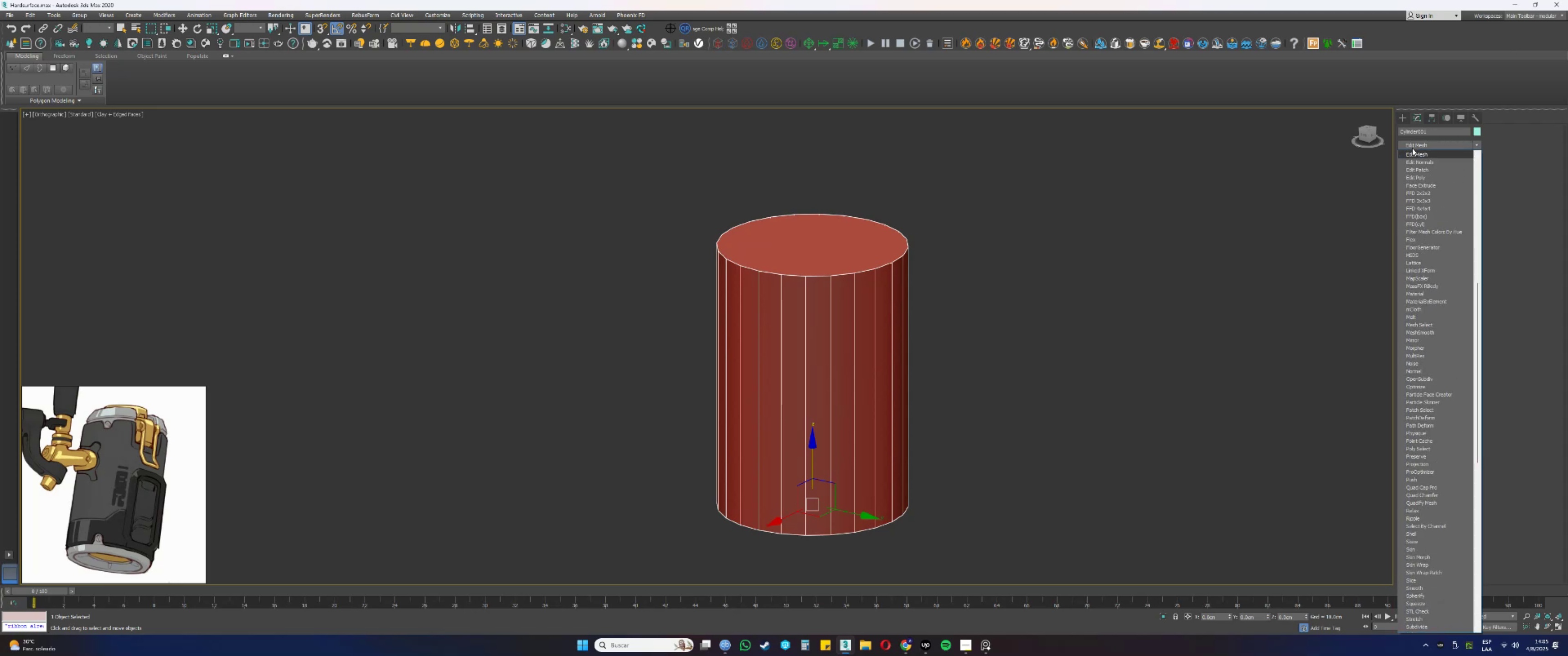 
key(Escape)
 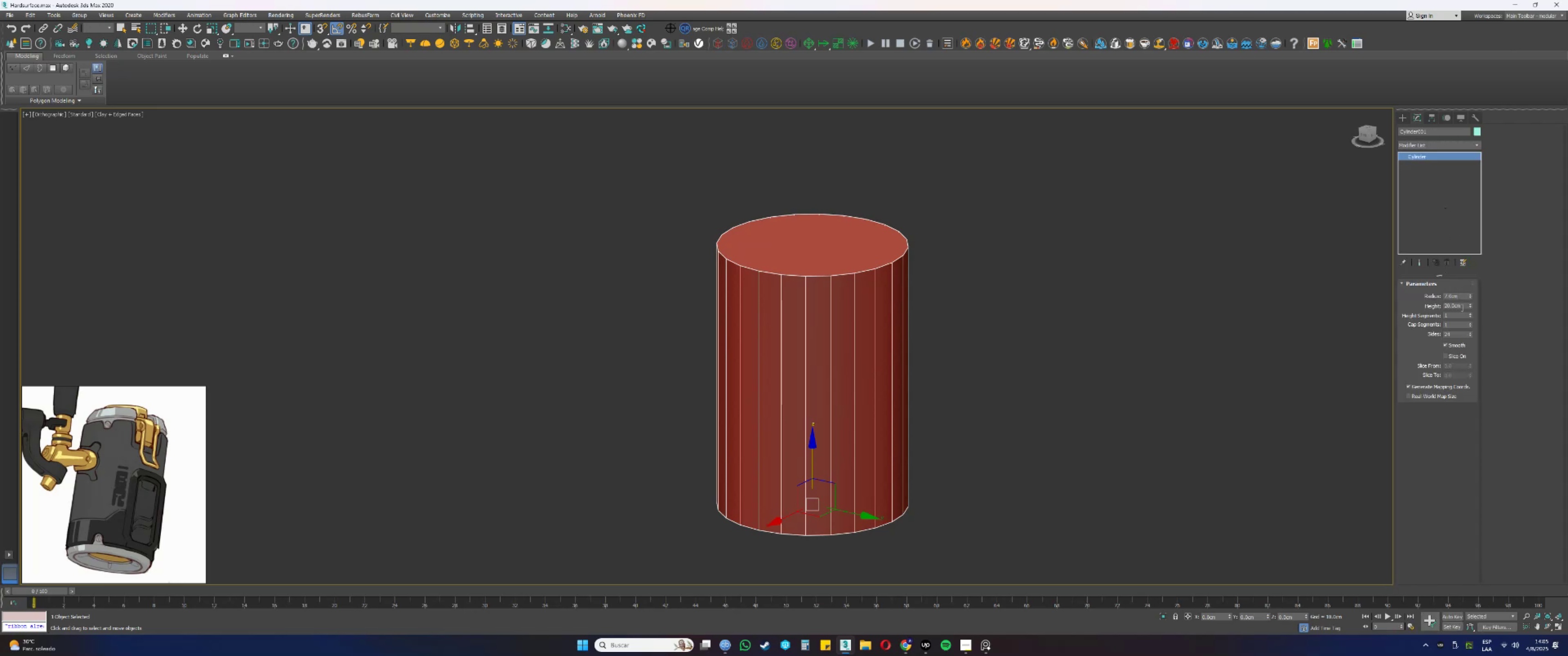 
double_click([1462, 307])
 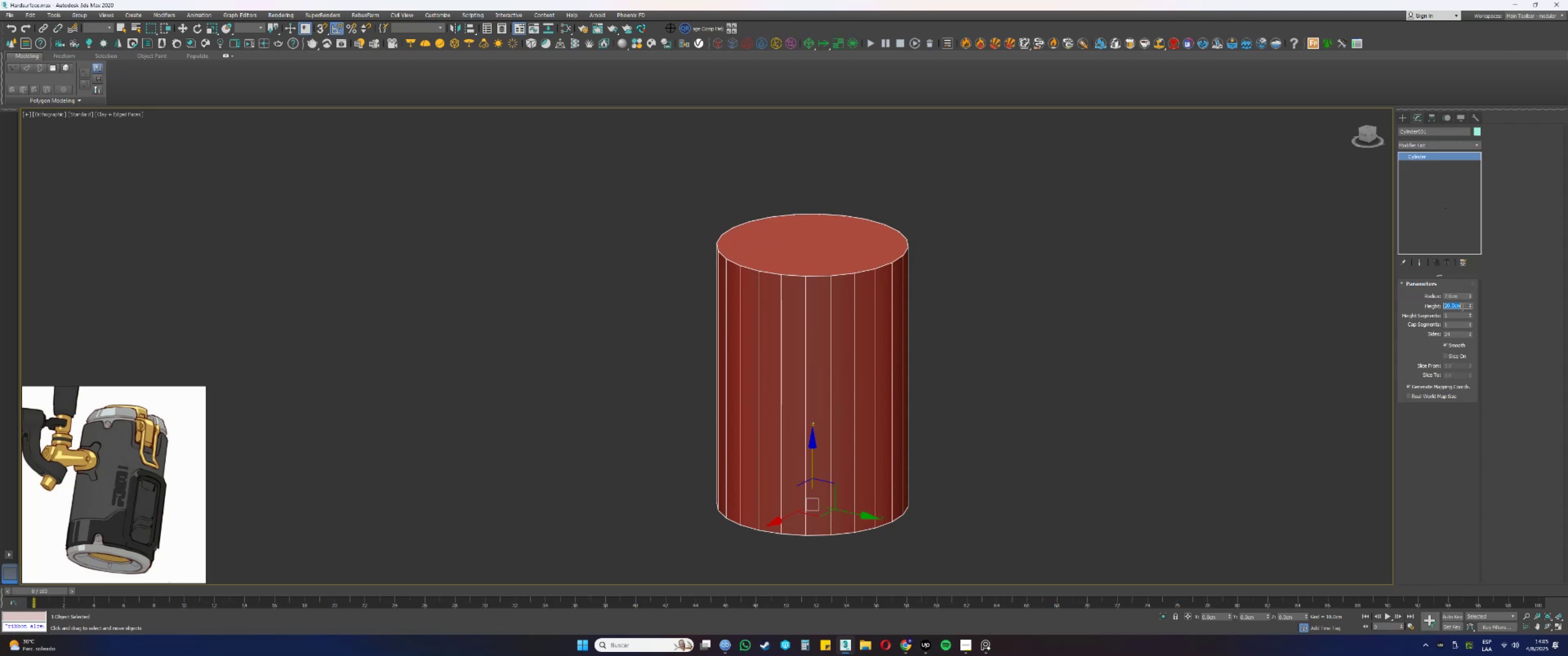 
key(Numpad2)
 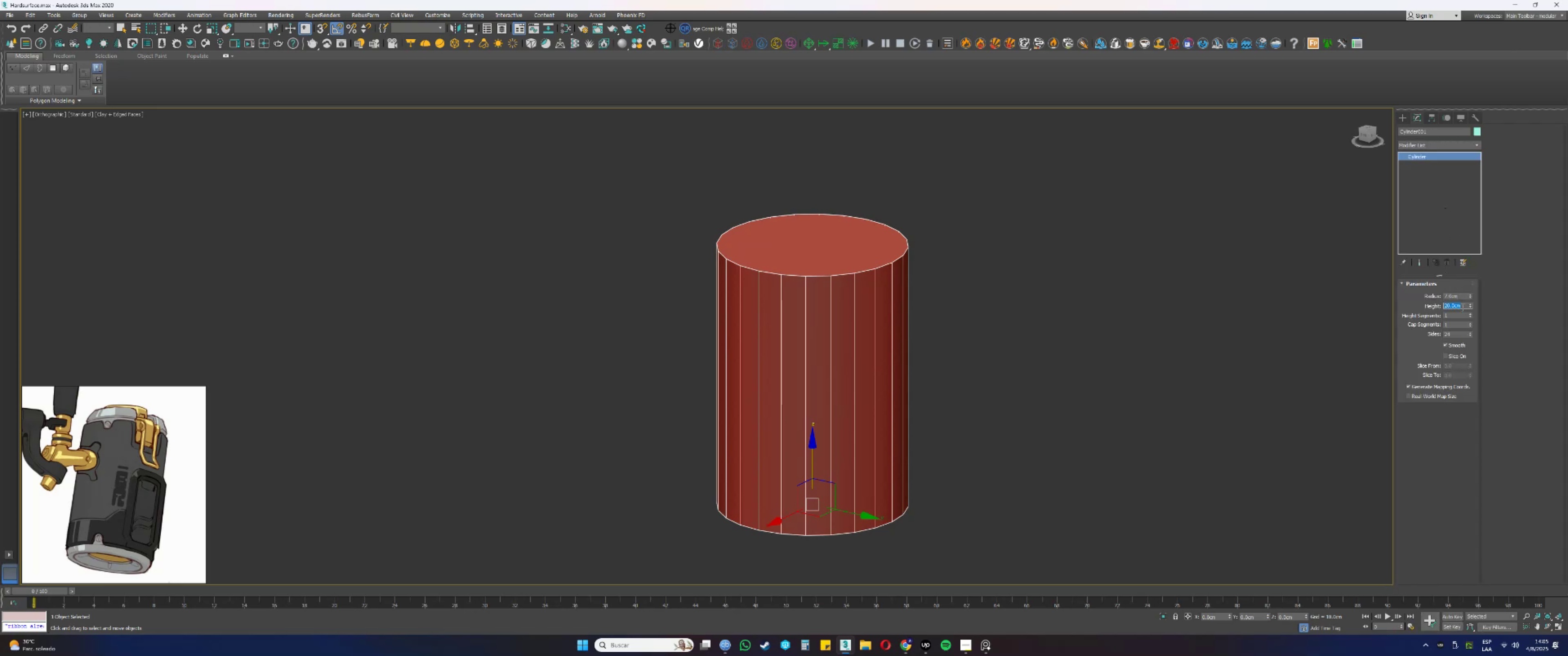 
key(Numpad3)
 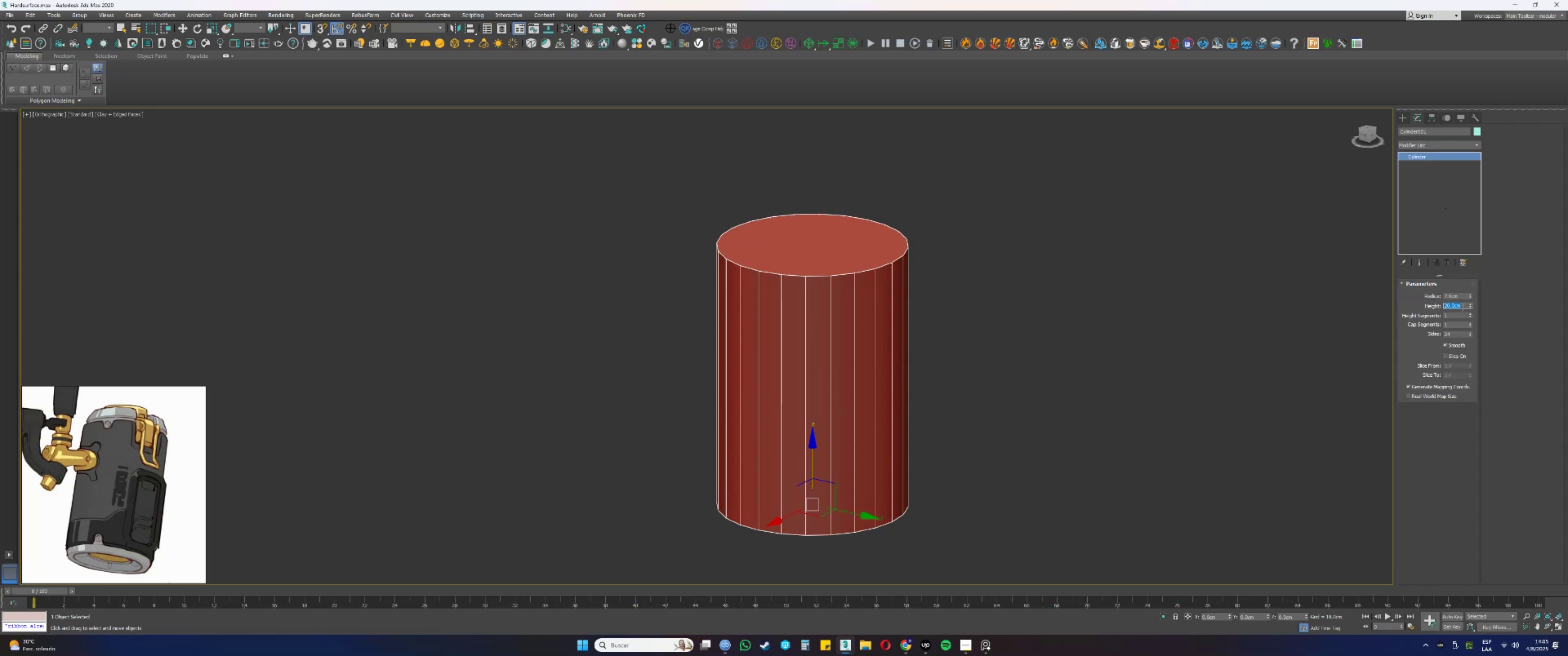 
key(Numpad1)
 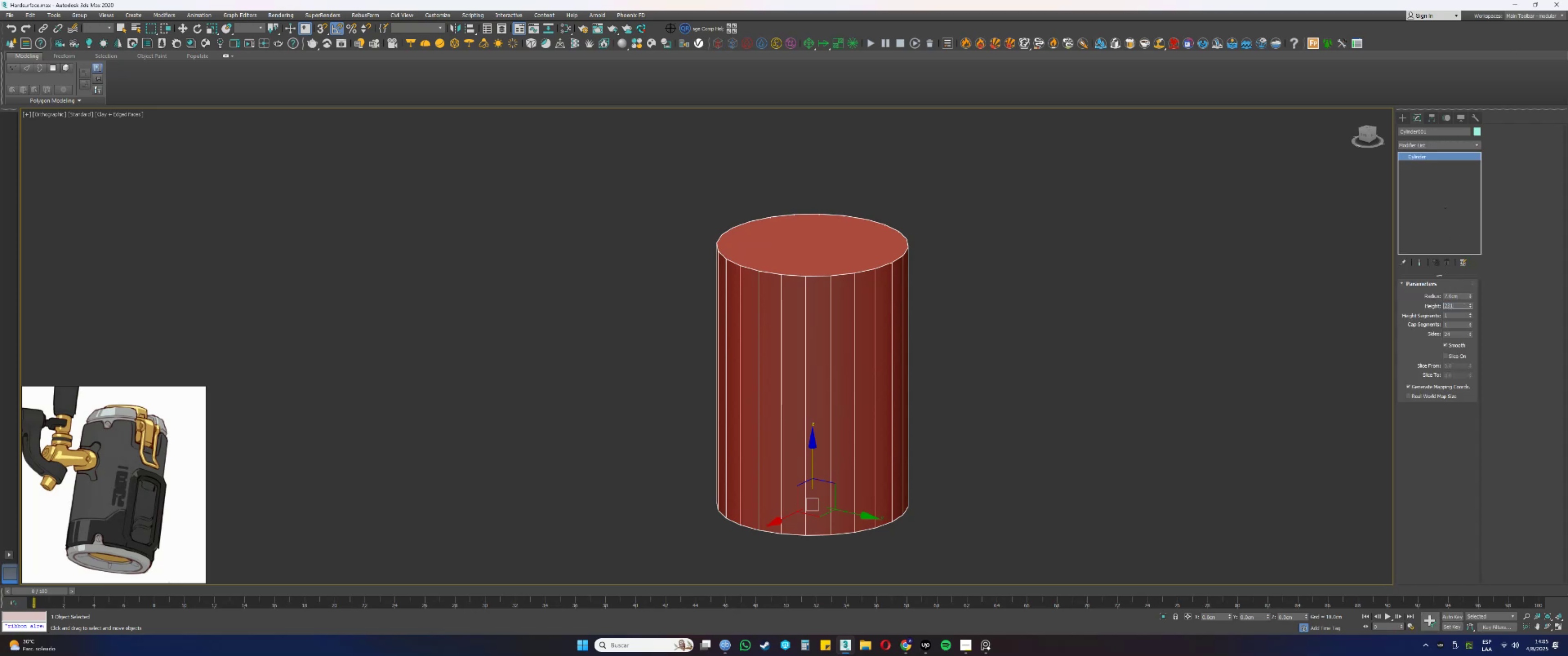 
left_click_drag(start_coordinate=[1462, 307], to_coordinate=[1422, 302])
 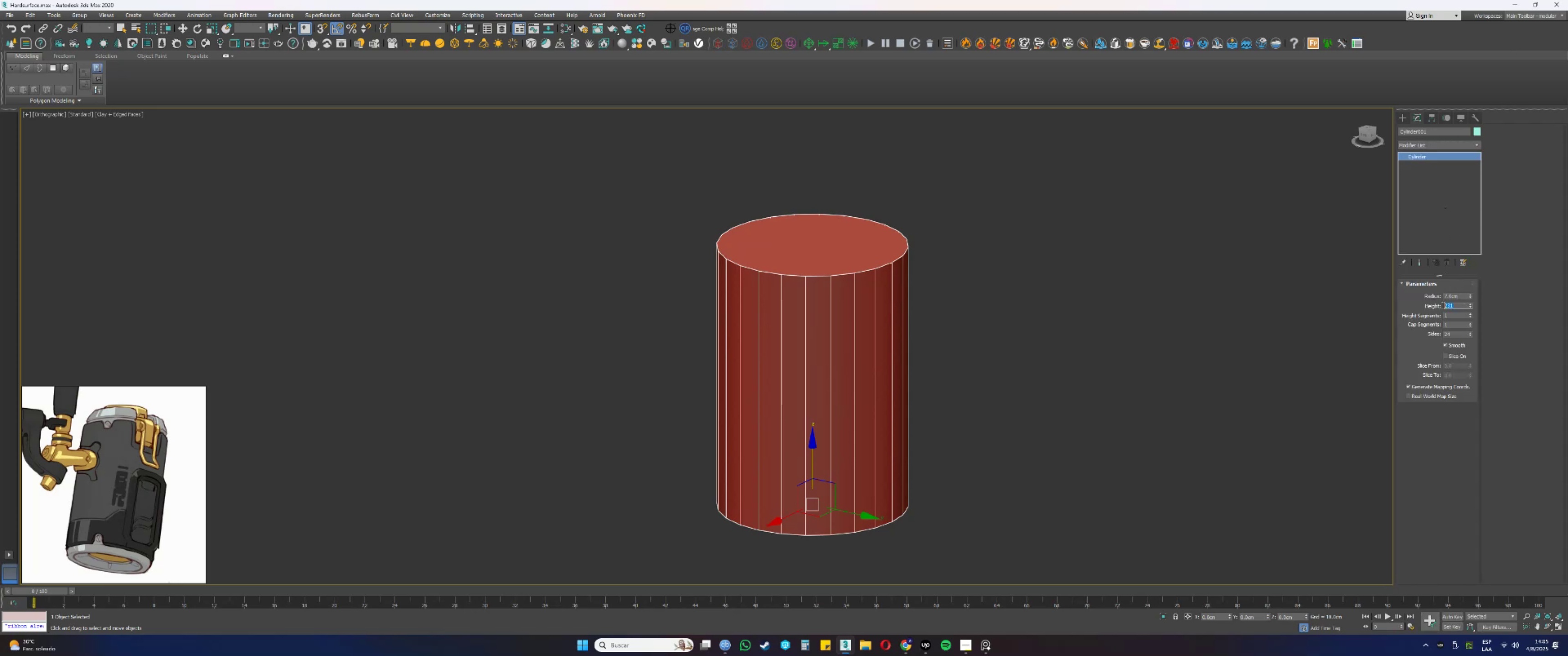 
key(Numpad2)
 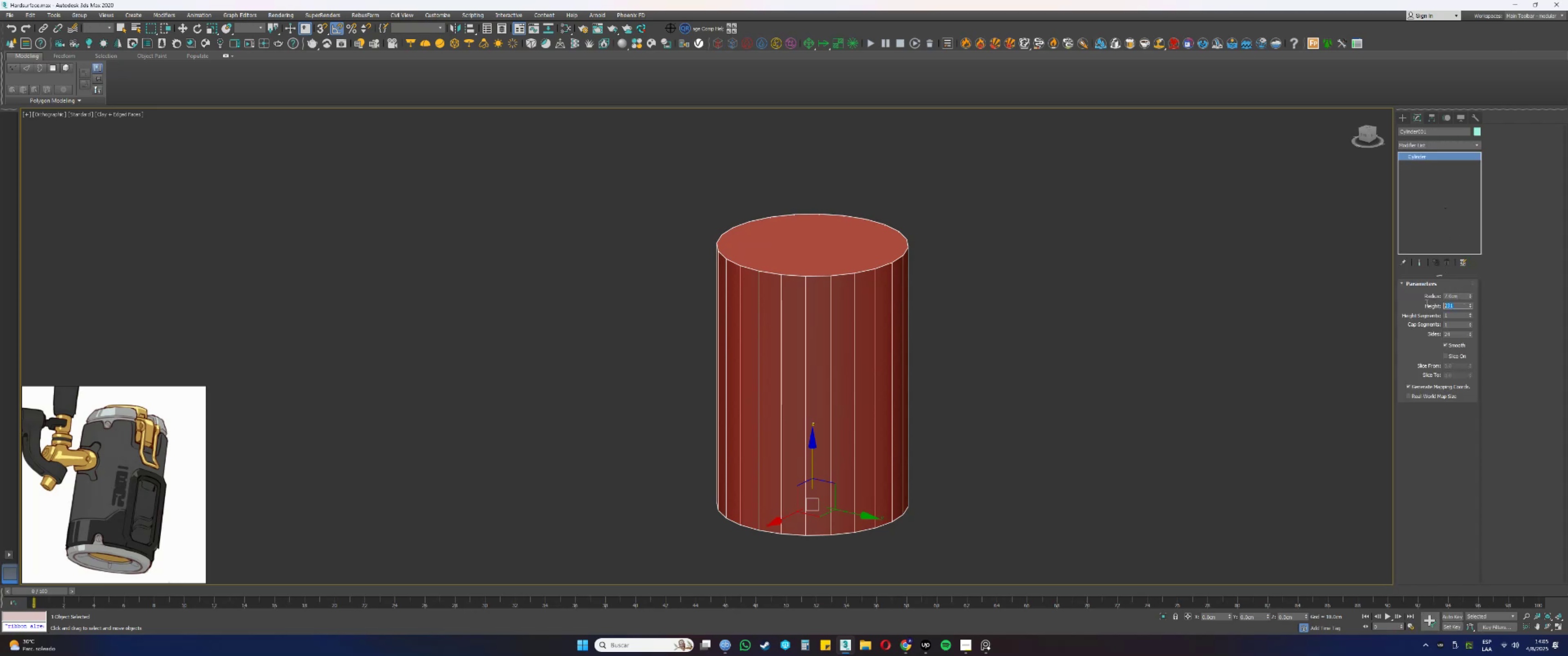 
key(Numpad1)
 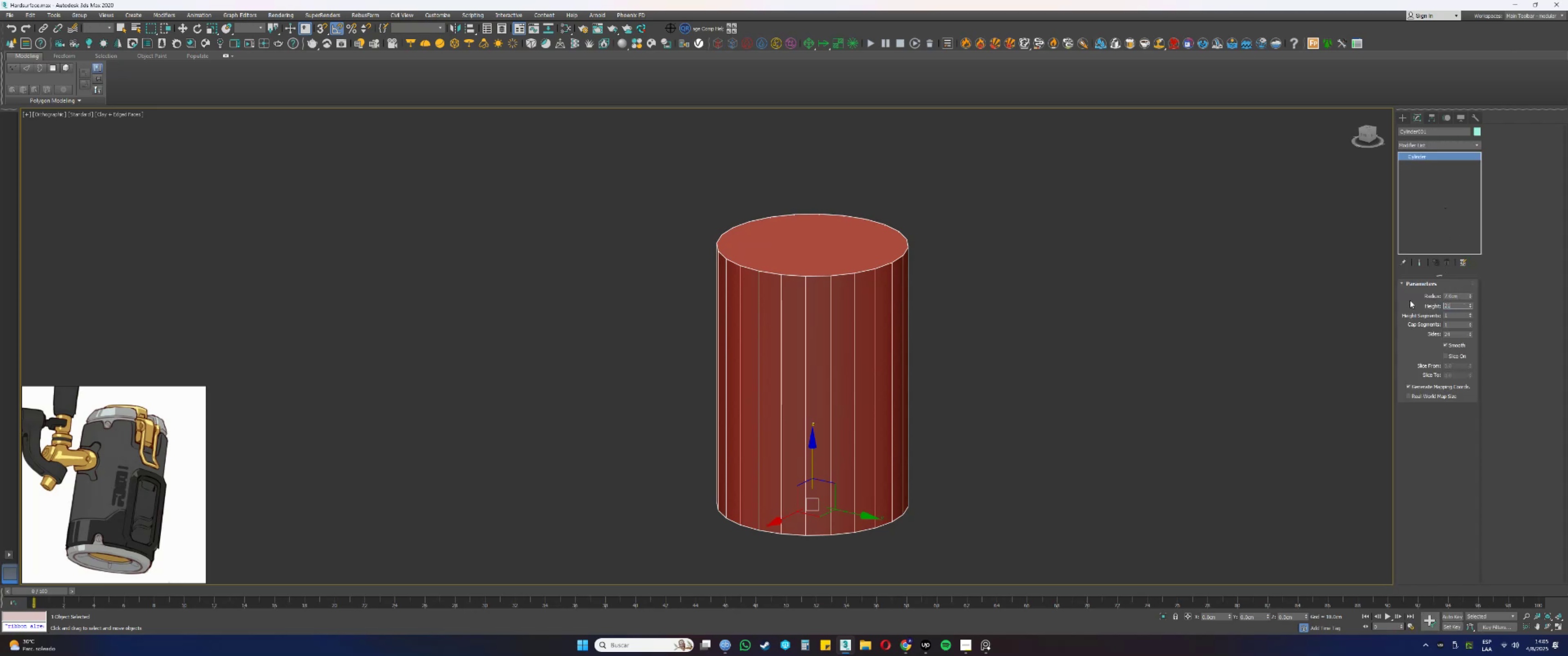 
key(NumpadEnter)
 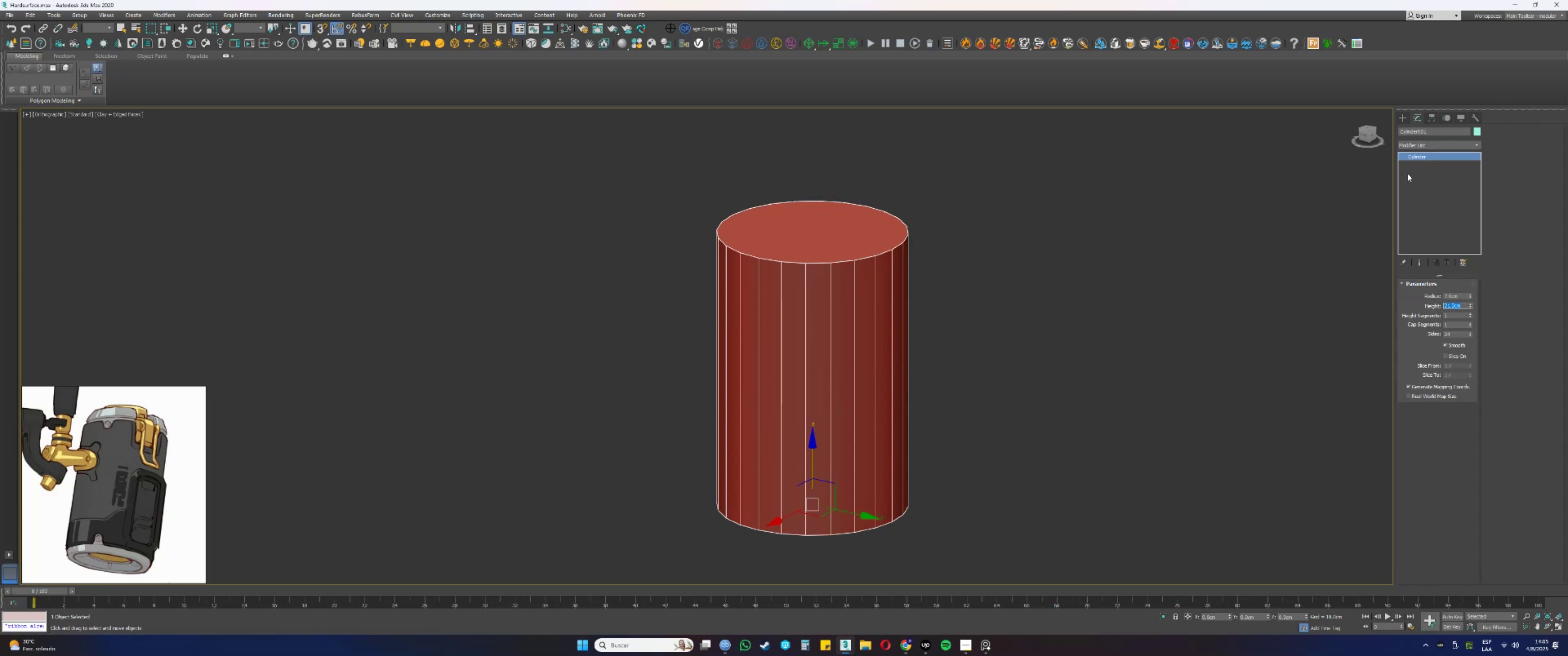 
left_click([1420, 148])
 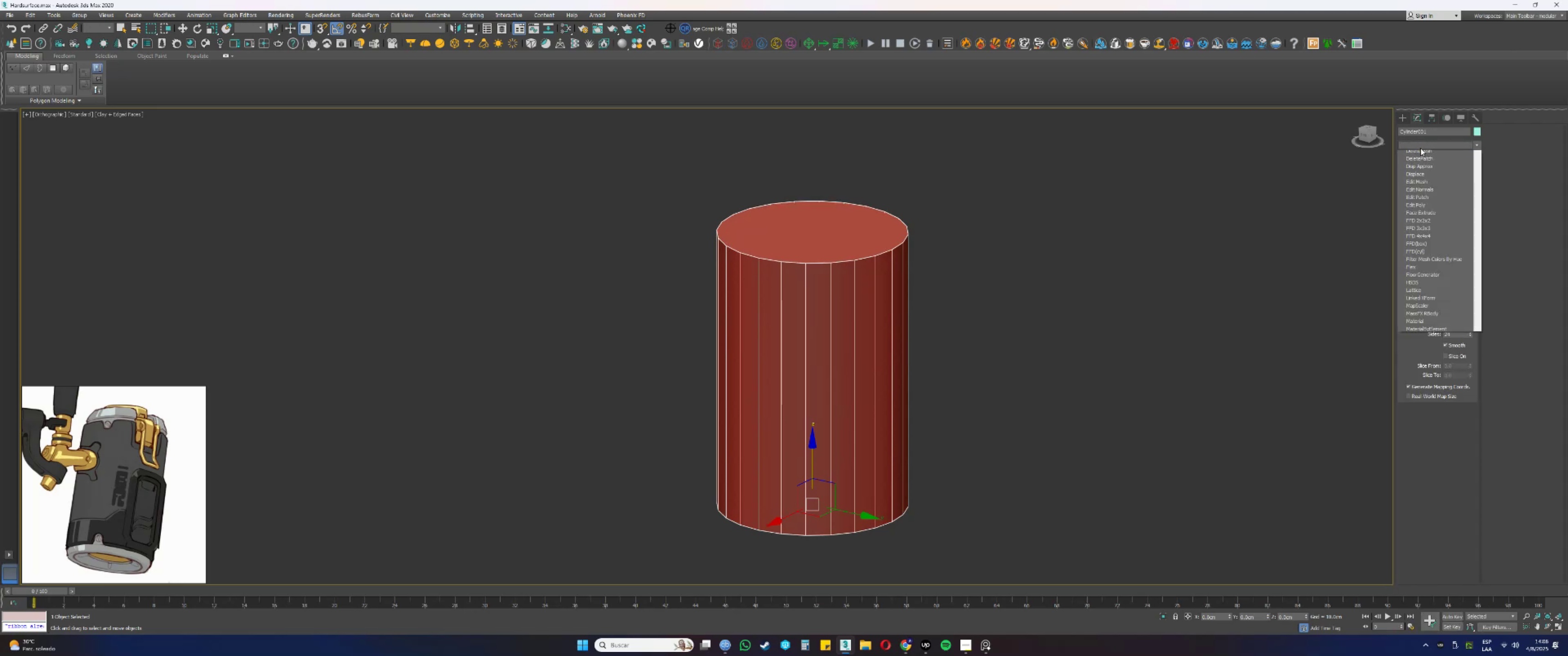 
type(e4q)
 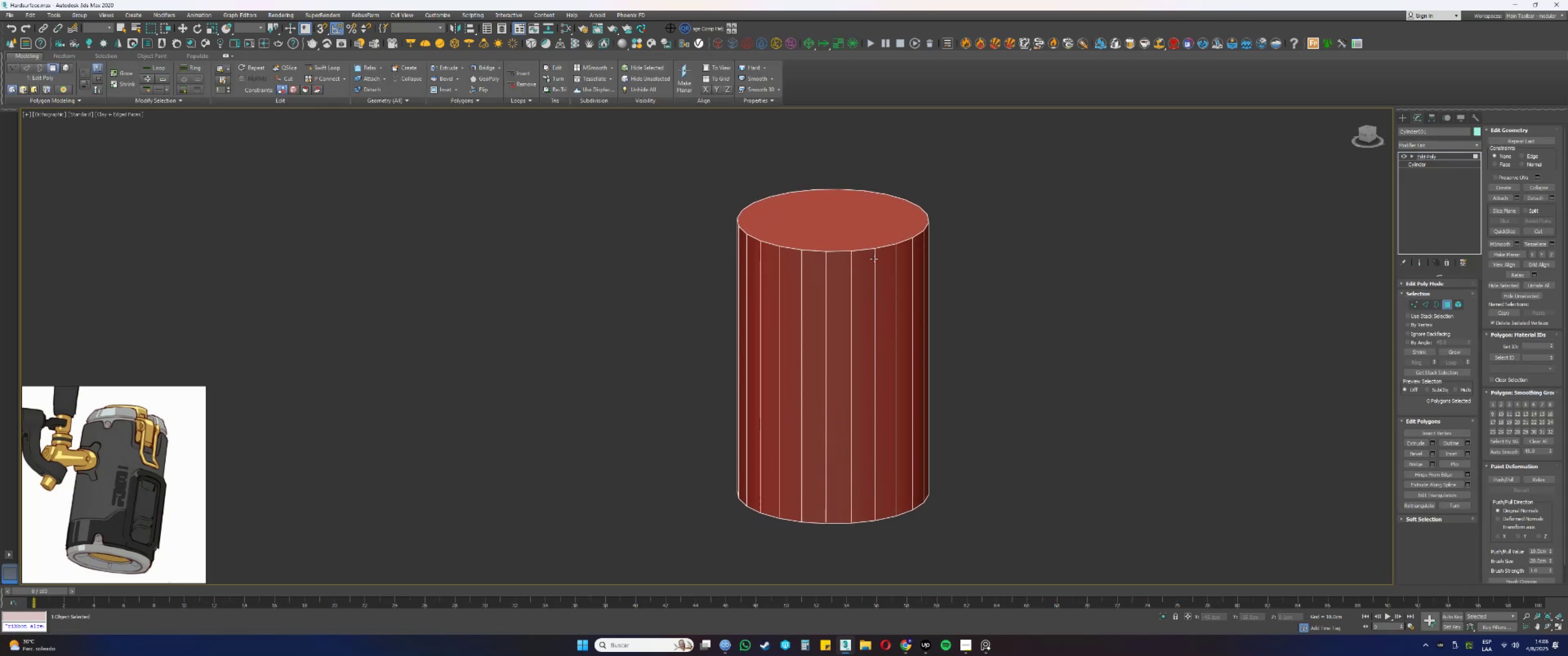 
left_click([866, 238])
 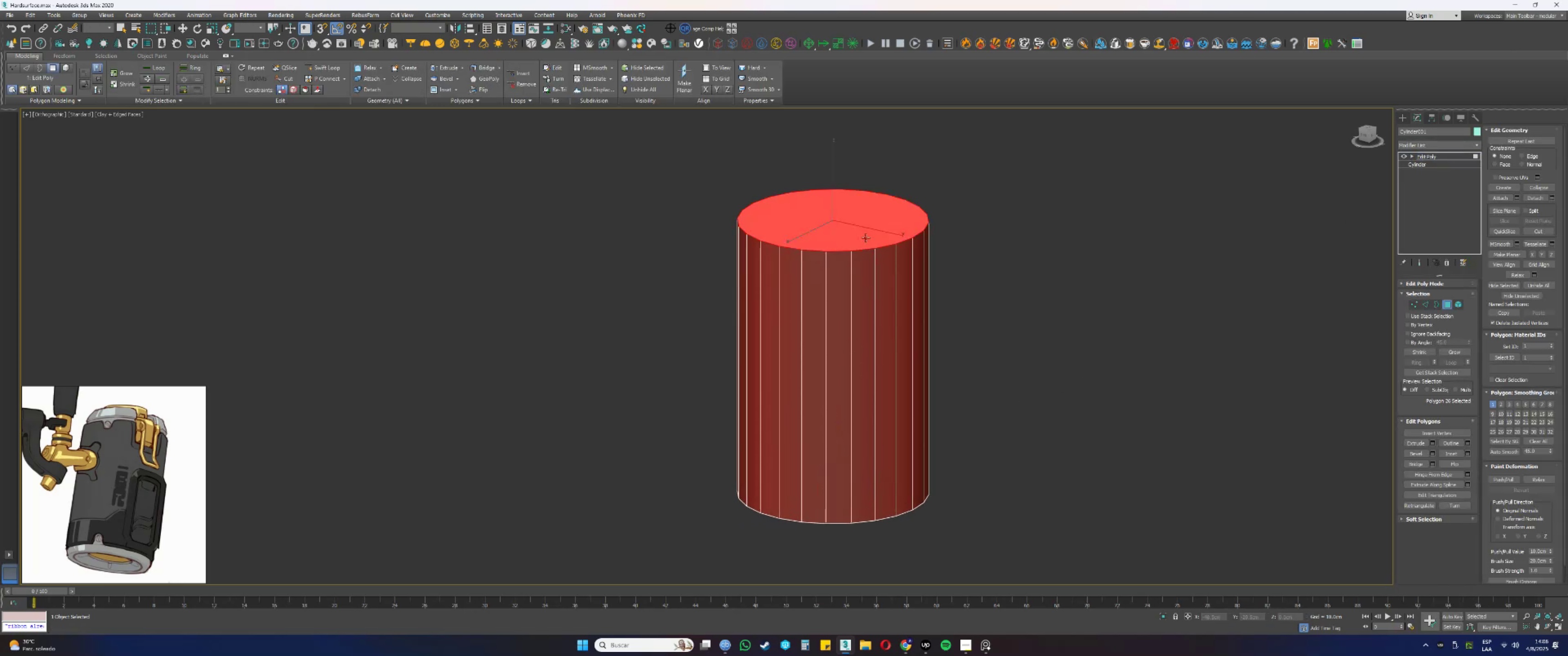 
hold_key(key=AltLeft, duration=0.33)
 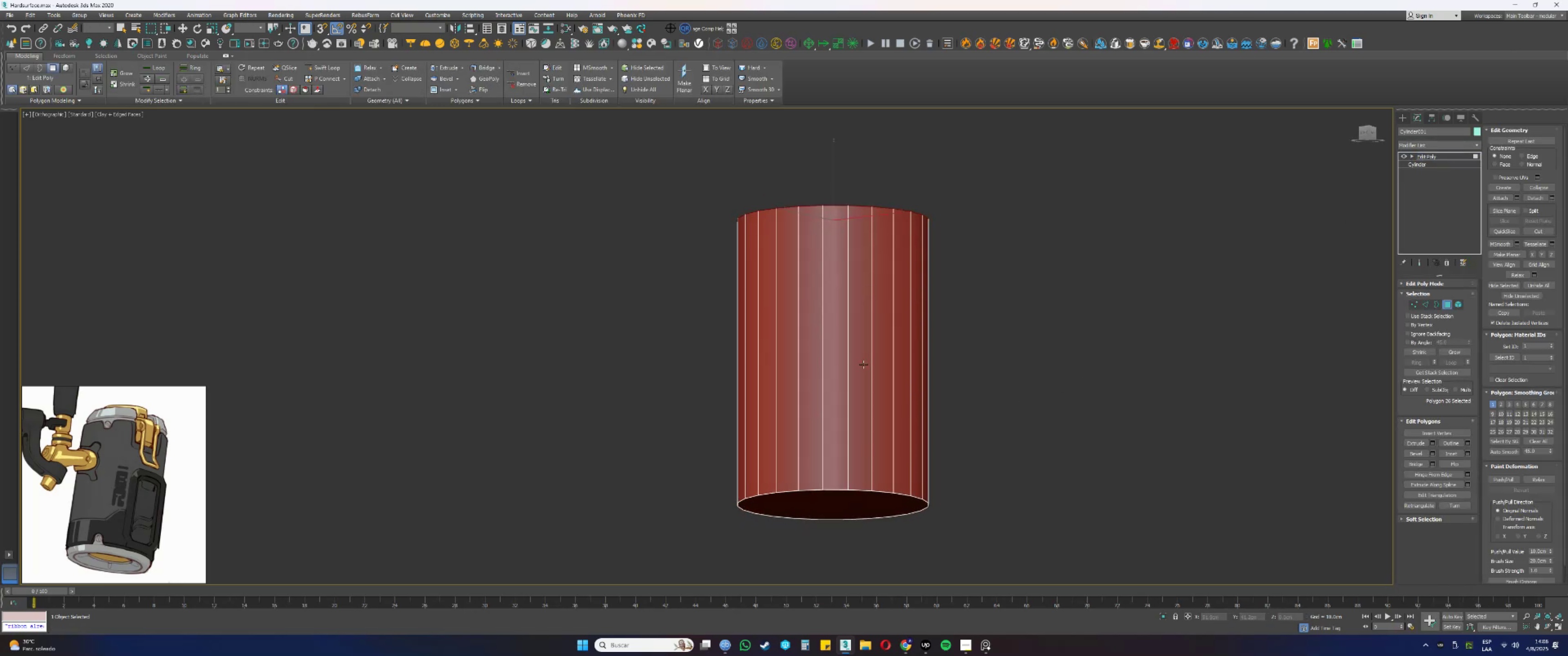 
hold_key(key=ControlLeft, duration=0.41)
left_click([814, 507])
 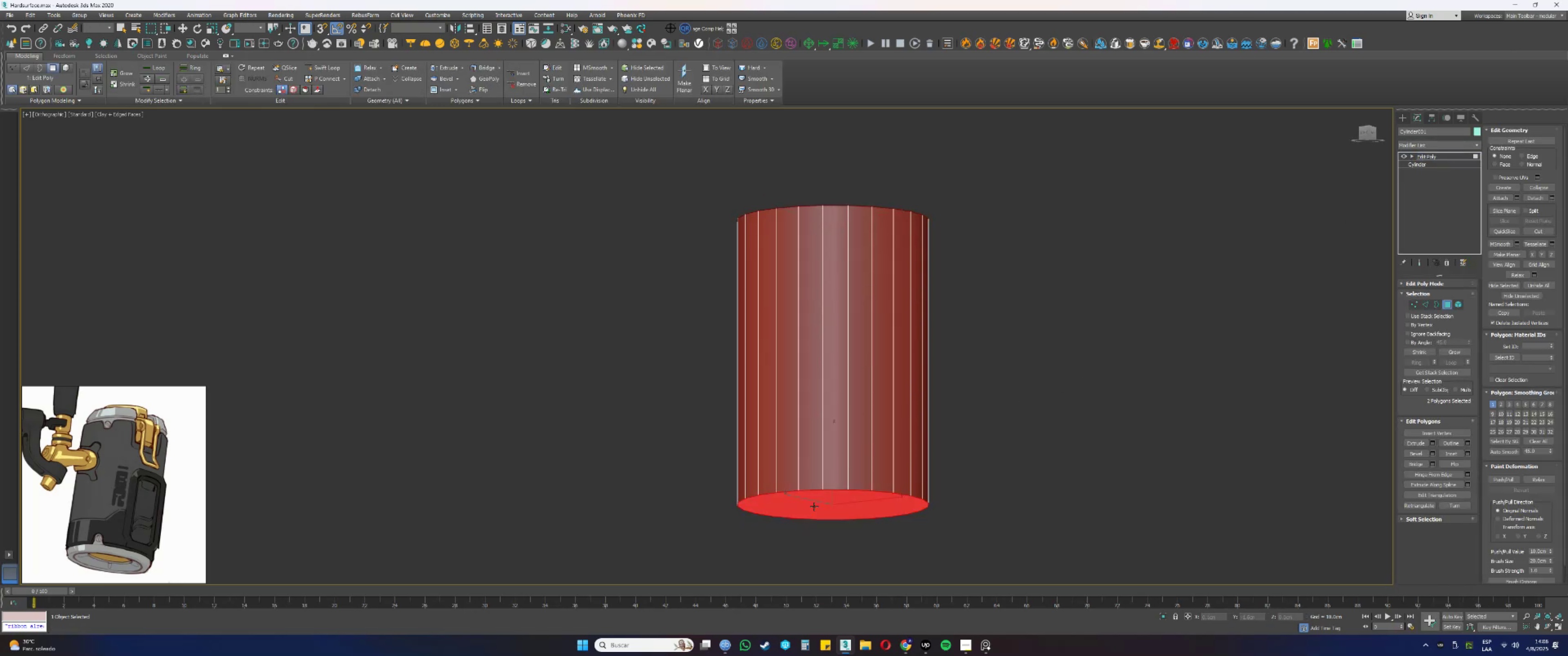 
key(Alt+AltLeft)
 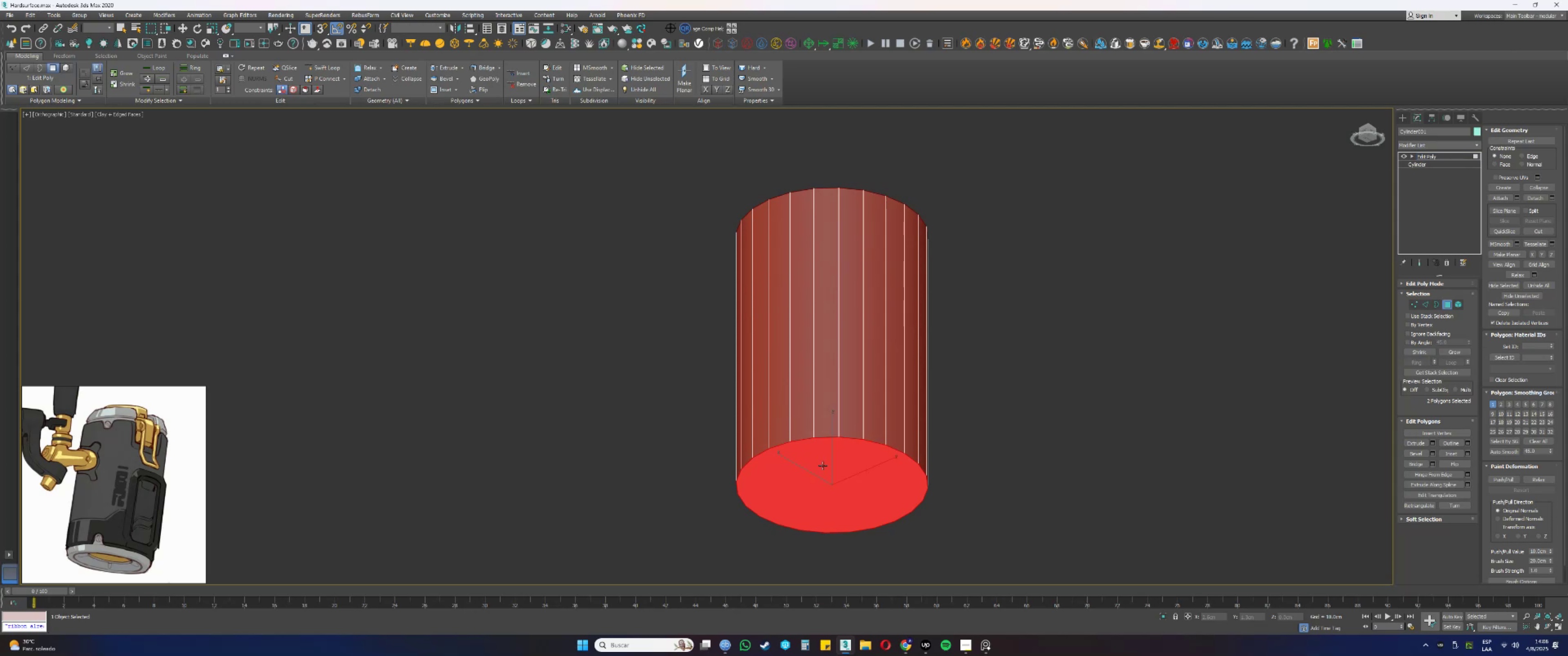 
key(Delete)
 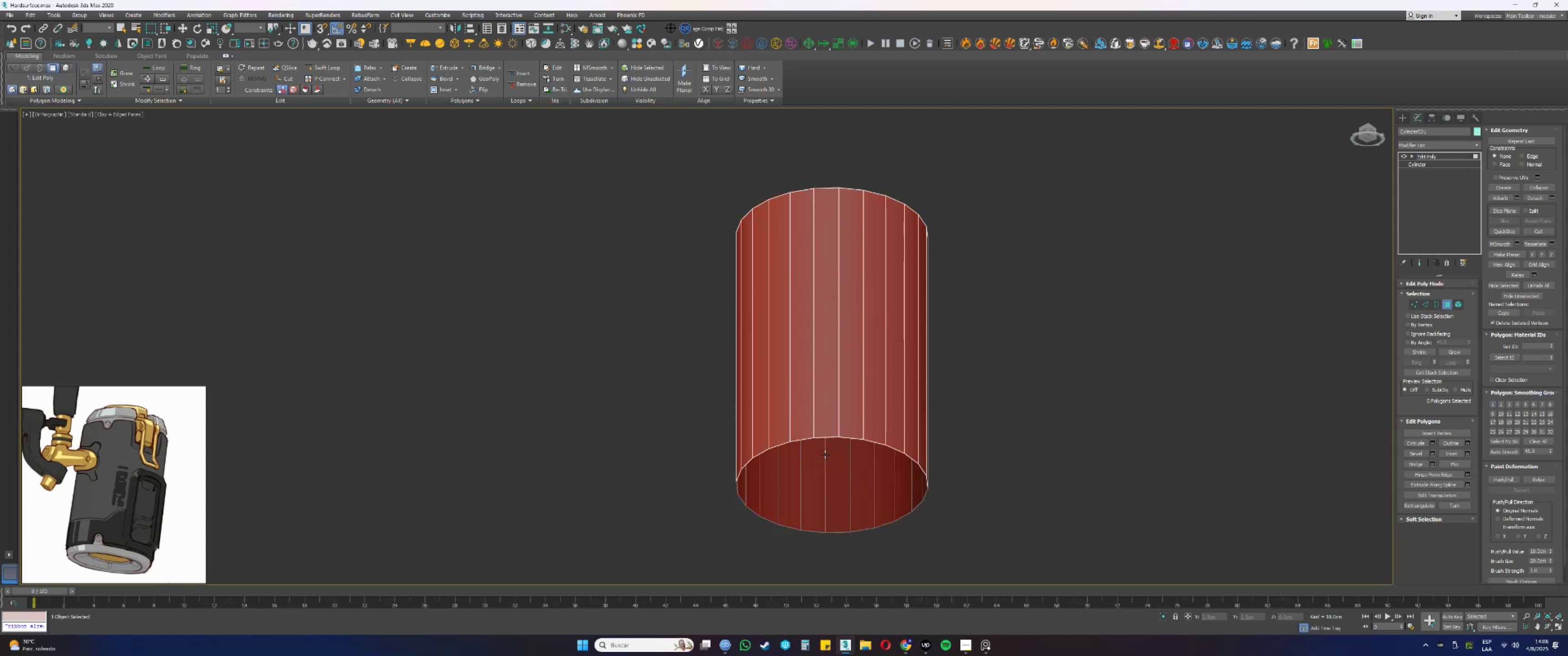 
hold_key(key=AltLeft, duration=0.58)
 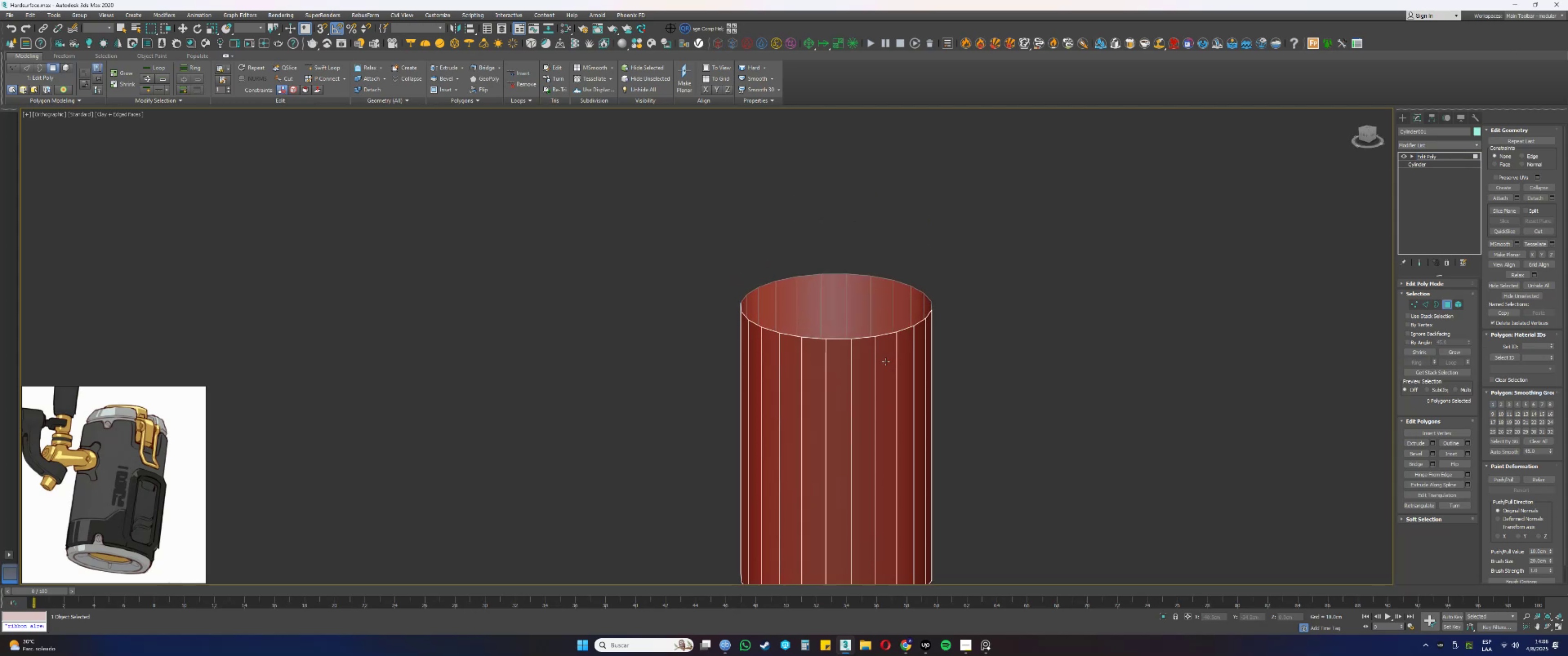 
key(3)
 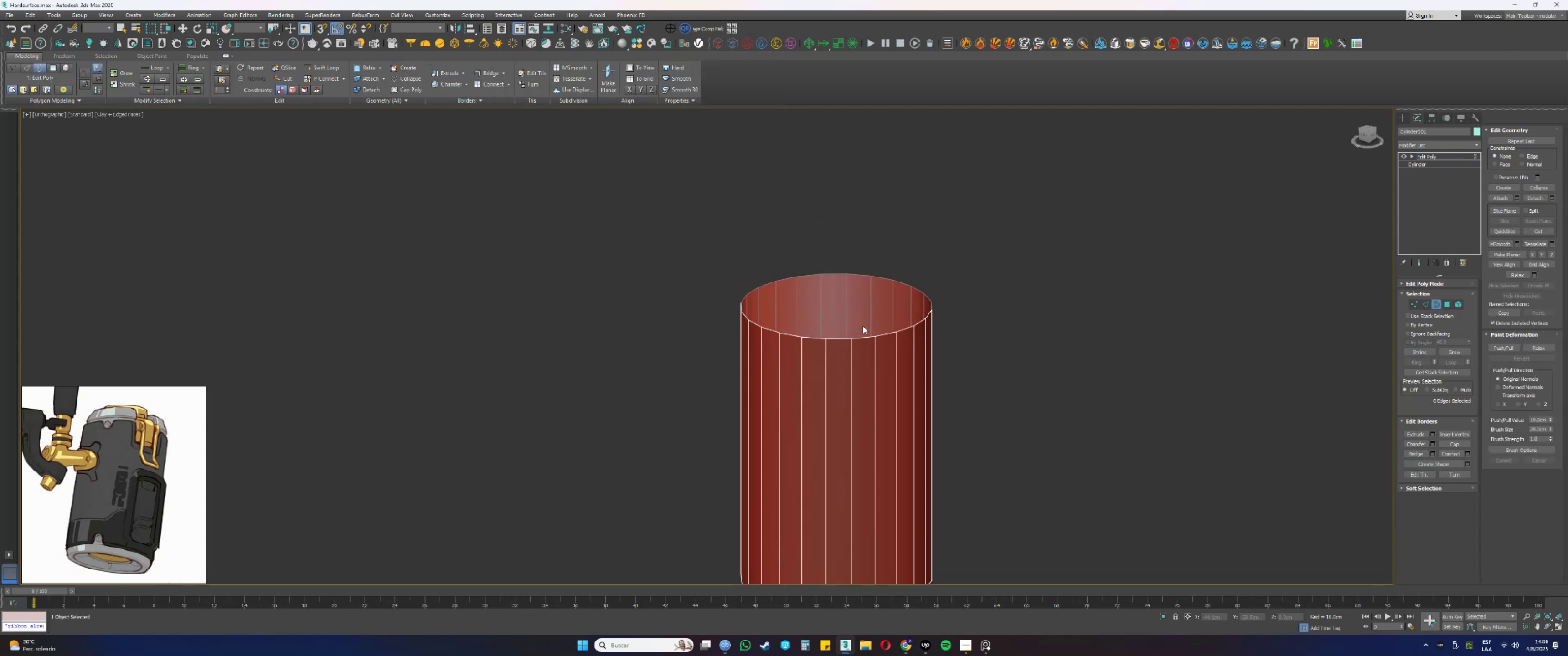 
left_click_drag(start_coordinate=[872, 302], to_coordinate=[842, 364])
 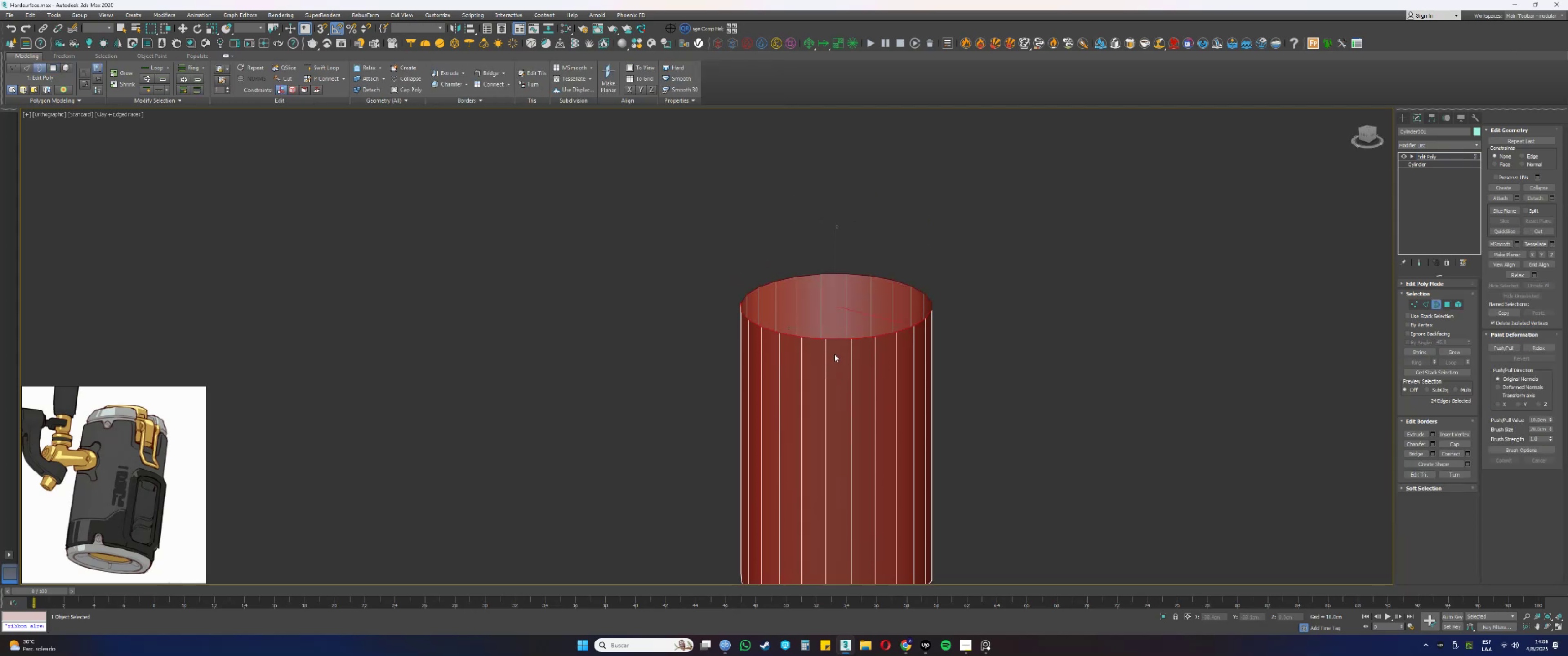 
scroll: coordinate [837, 339], scroll_direction: up, amount: 1.0
 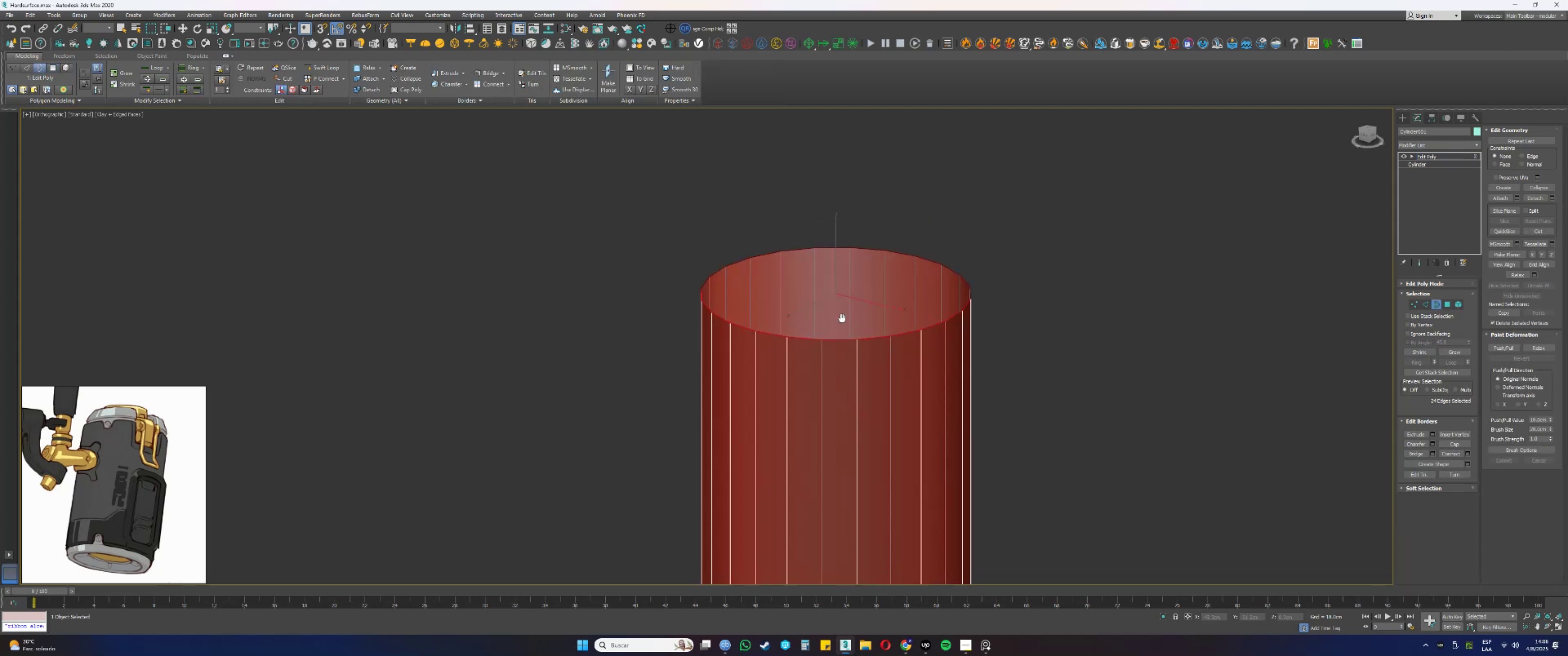 
key(Alt+AltLeft)
 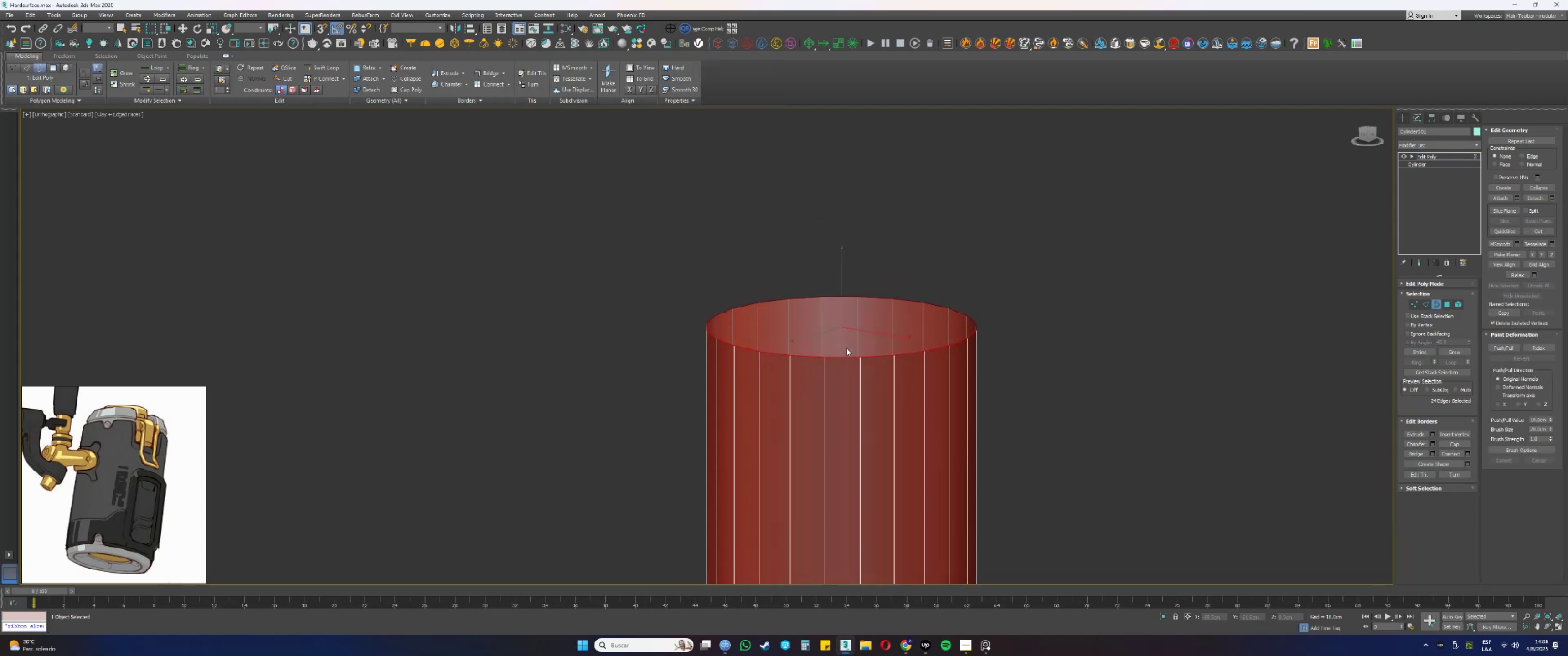 
scroll: coordinate [846, 321], scroll_direction: up, amount: 1.0
 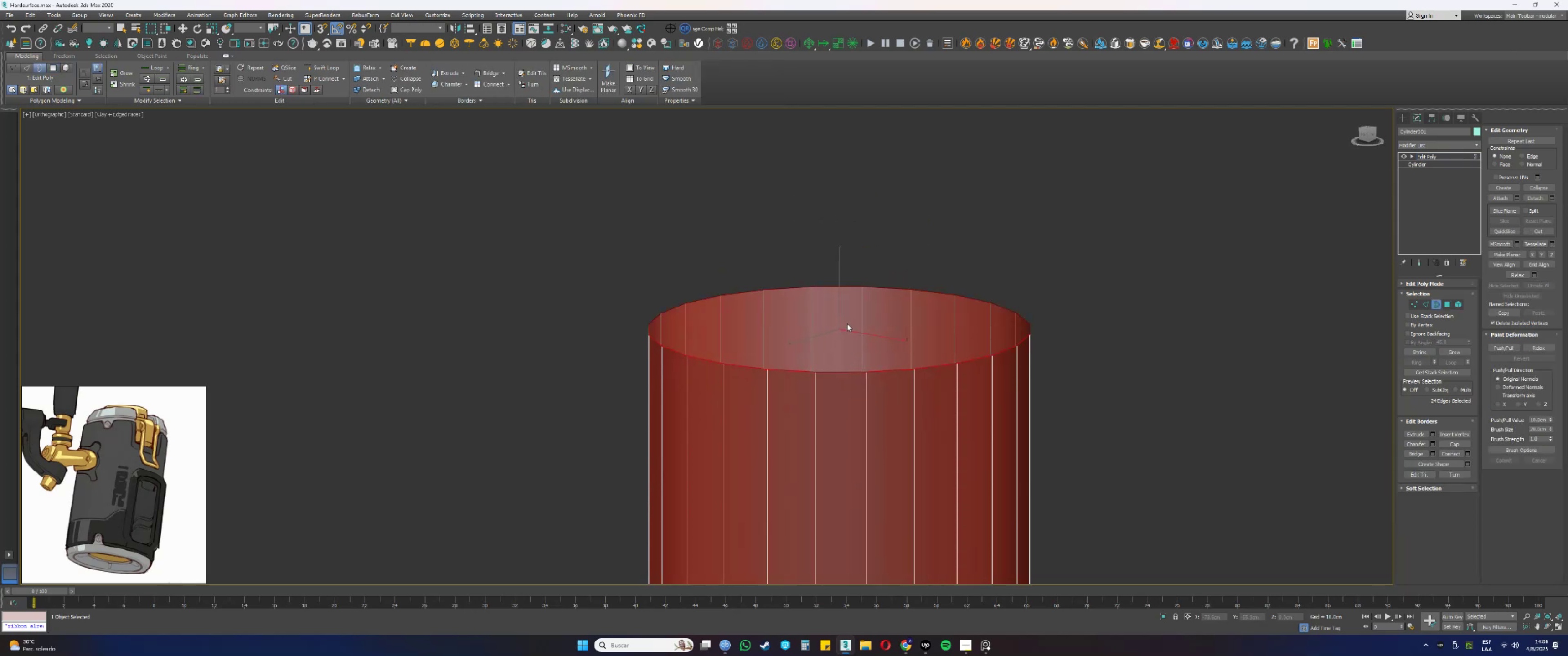 
scroll: coordinate [847, 323], scroll_direction: down, amount: 2.0
 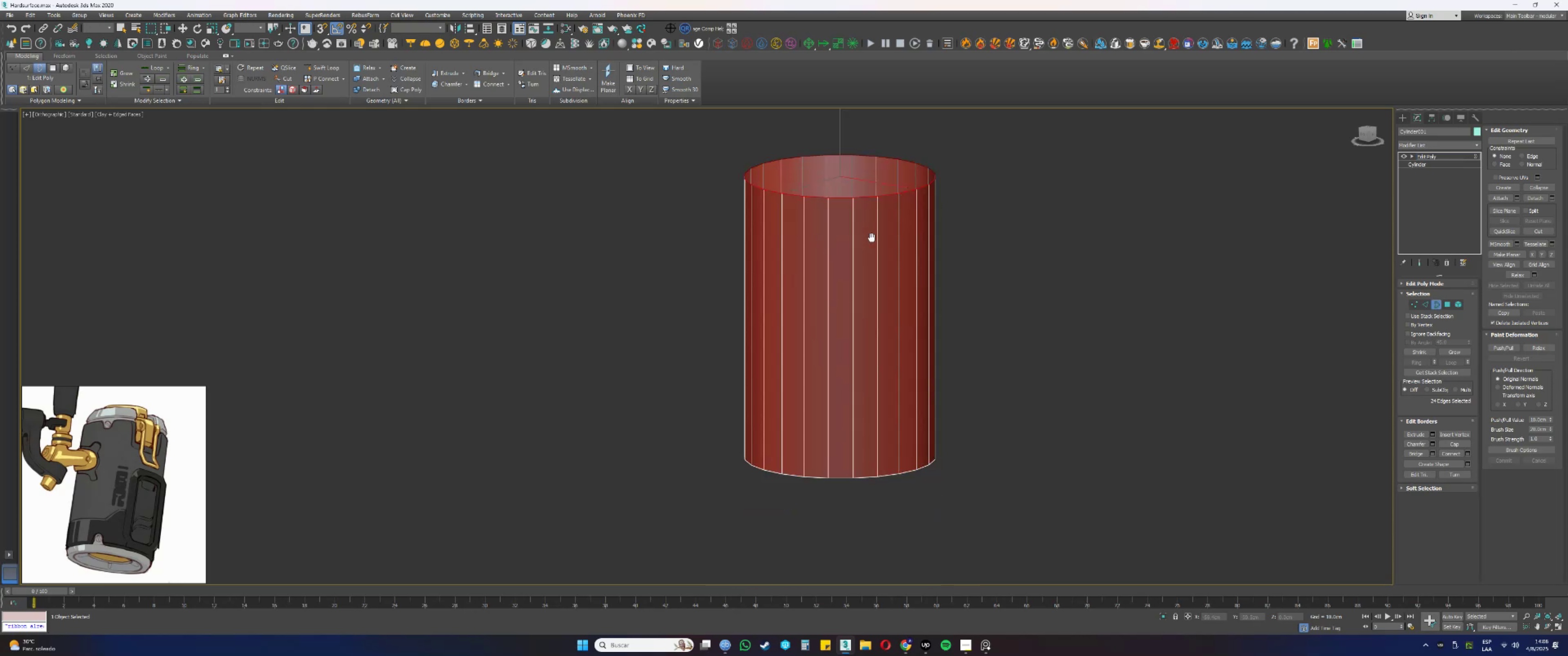 
key(2)
 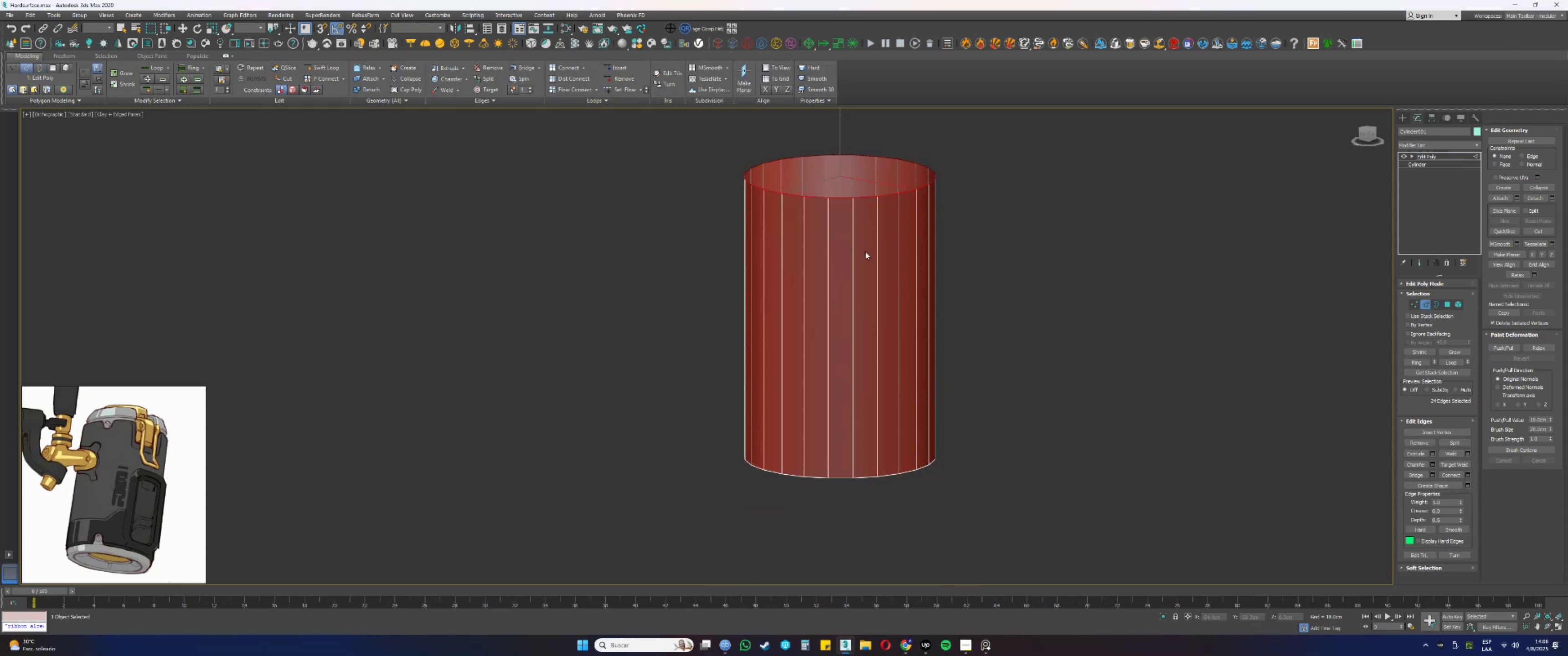 
left_click_drag(start_coordinate=[1125, 302], to_coordinate=[498, 315])
 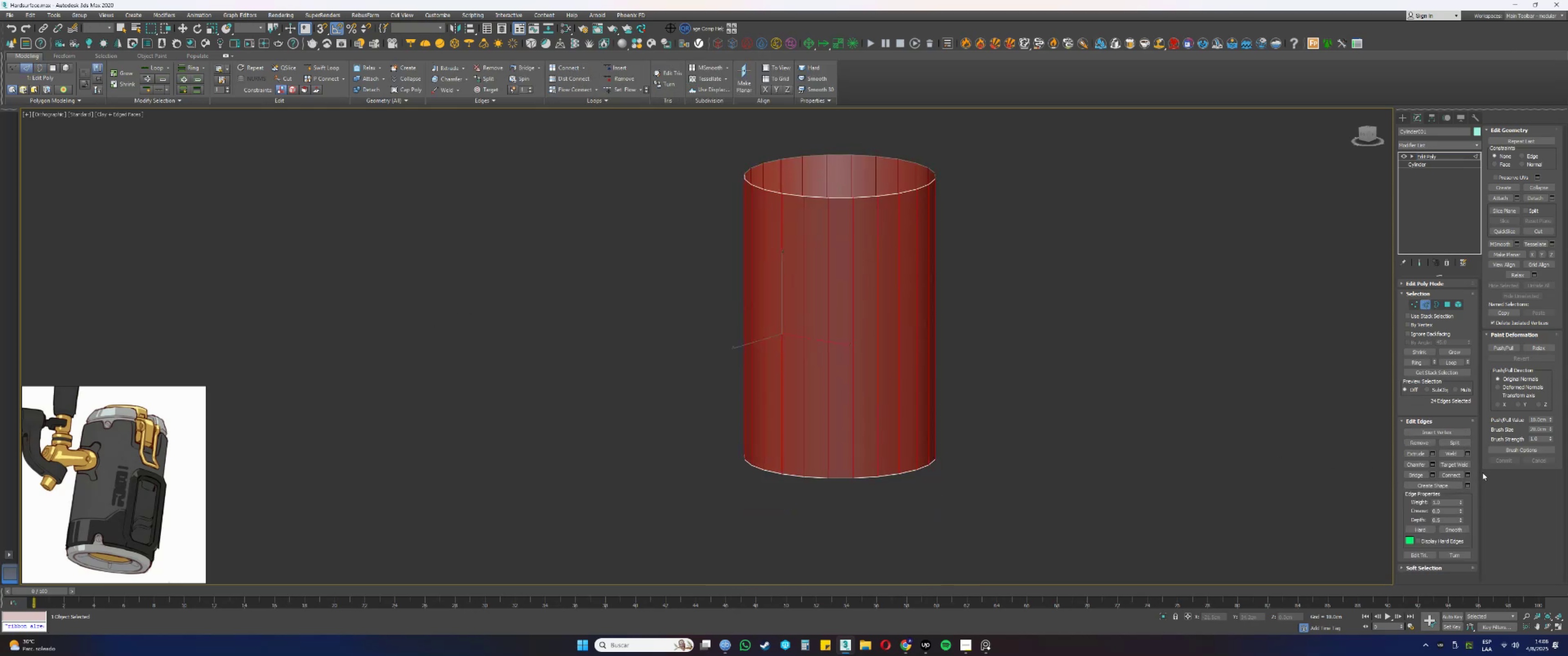 
left_click([1468, 474])
 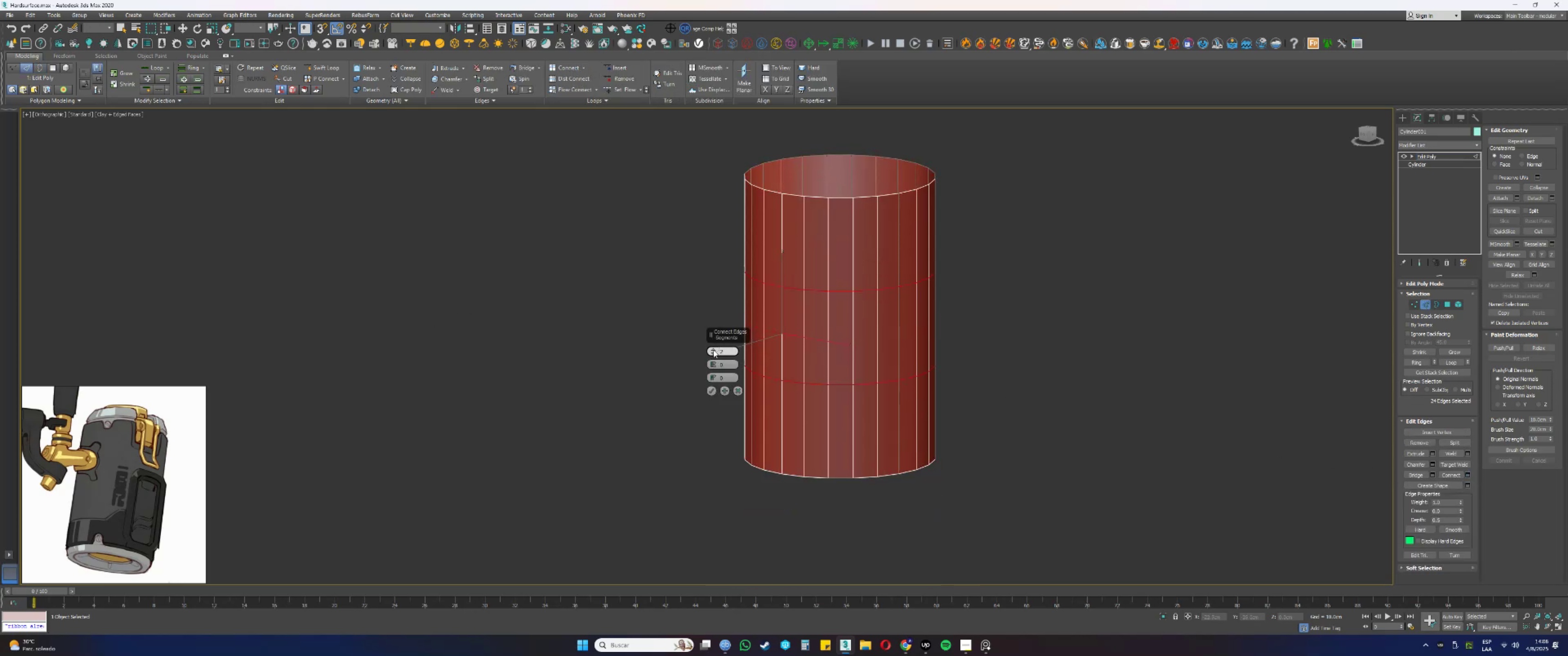 
left_click_drag(start_coordinate=[710, 365], to_coordinate=[729, 220])
 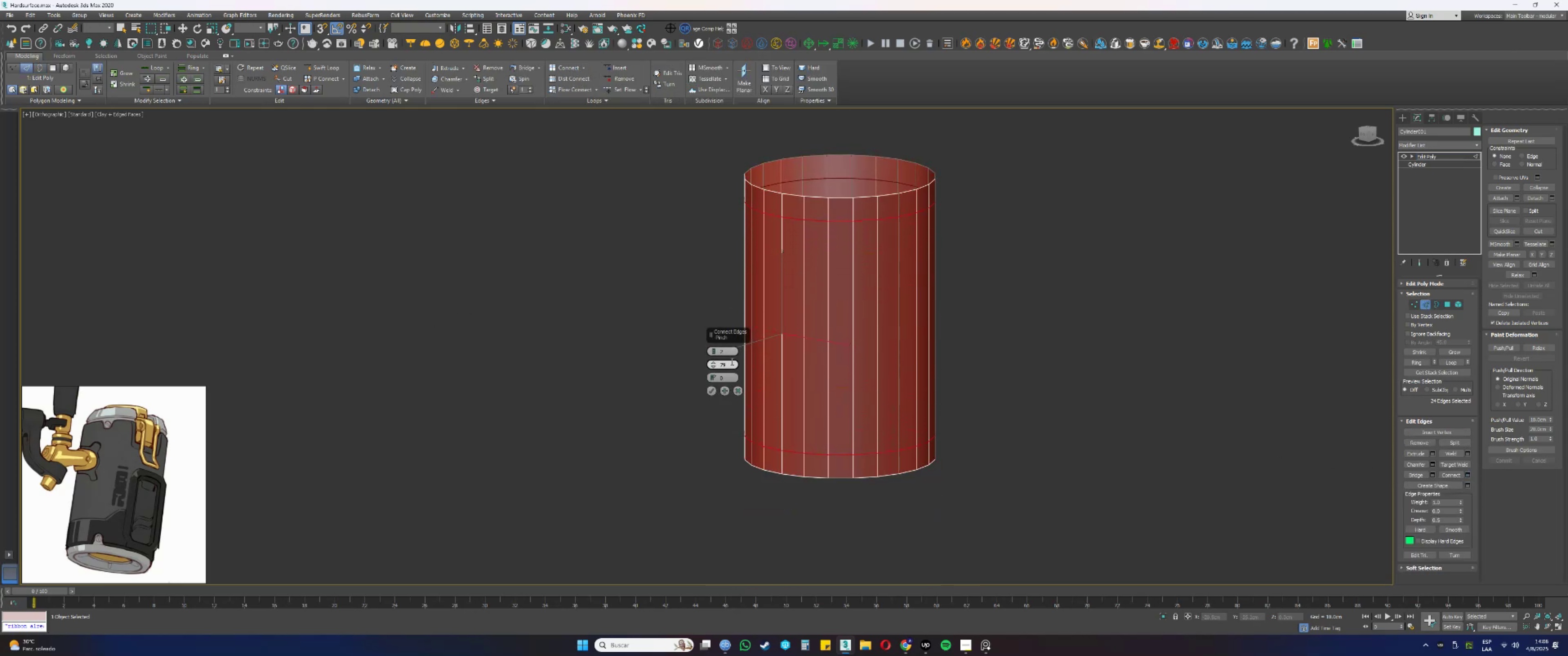 
double_click([731, 361])
 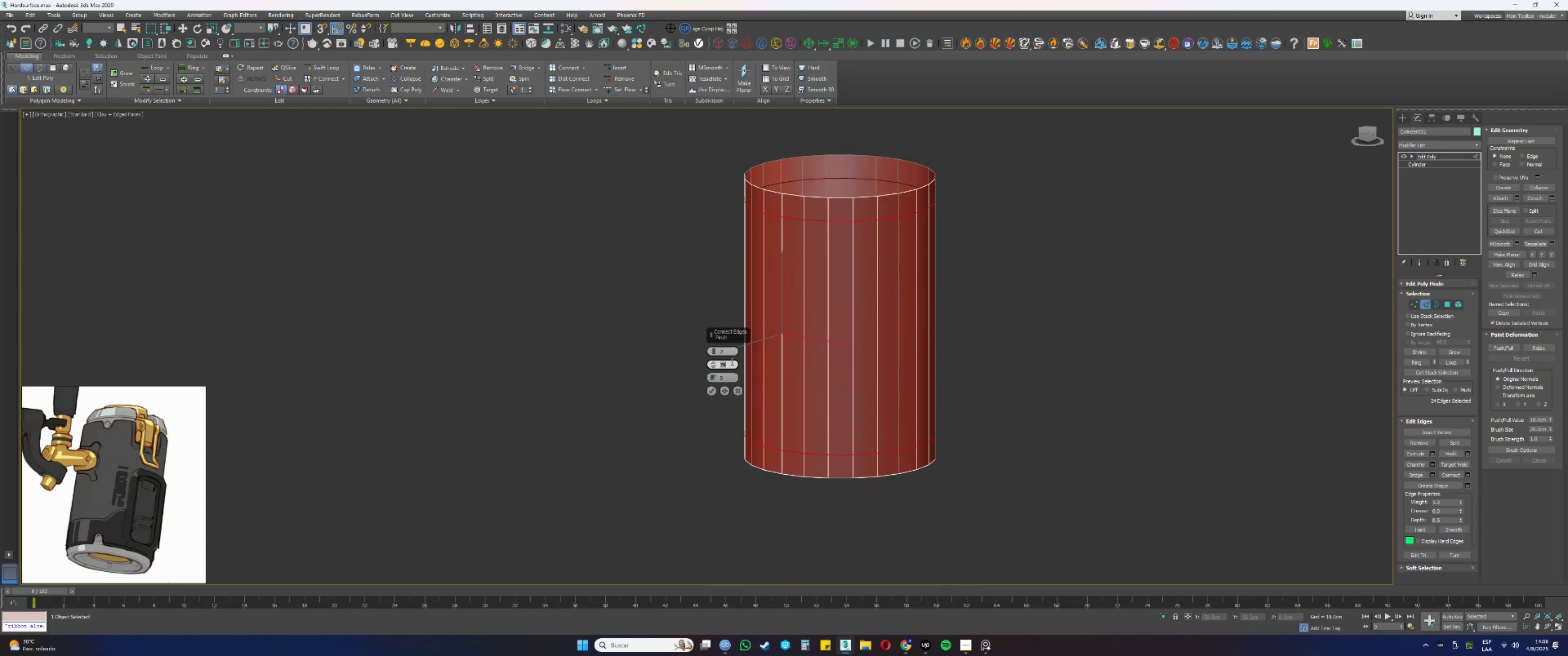 
key(Numpad8)
 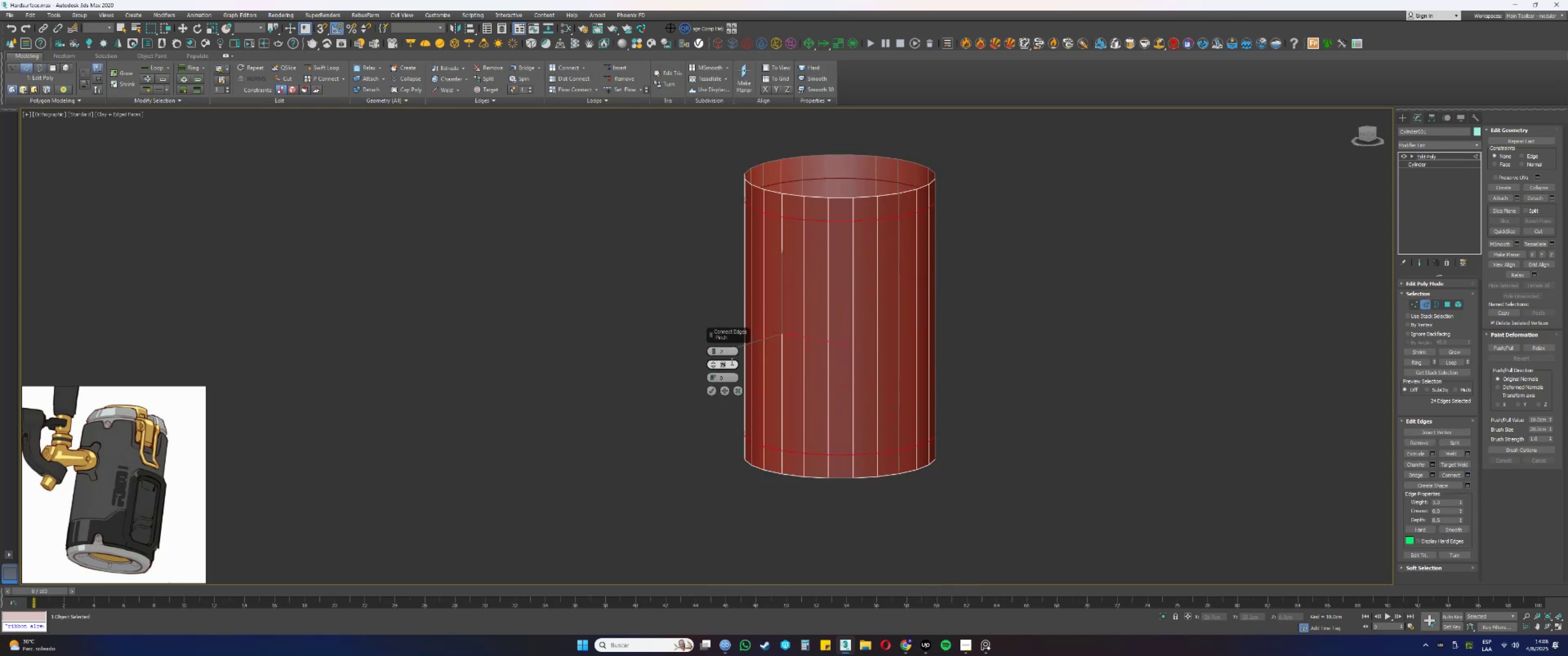 
key(Numpad0)
 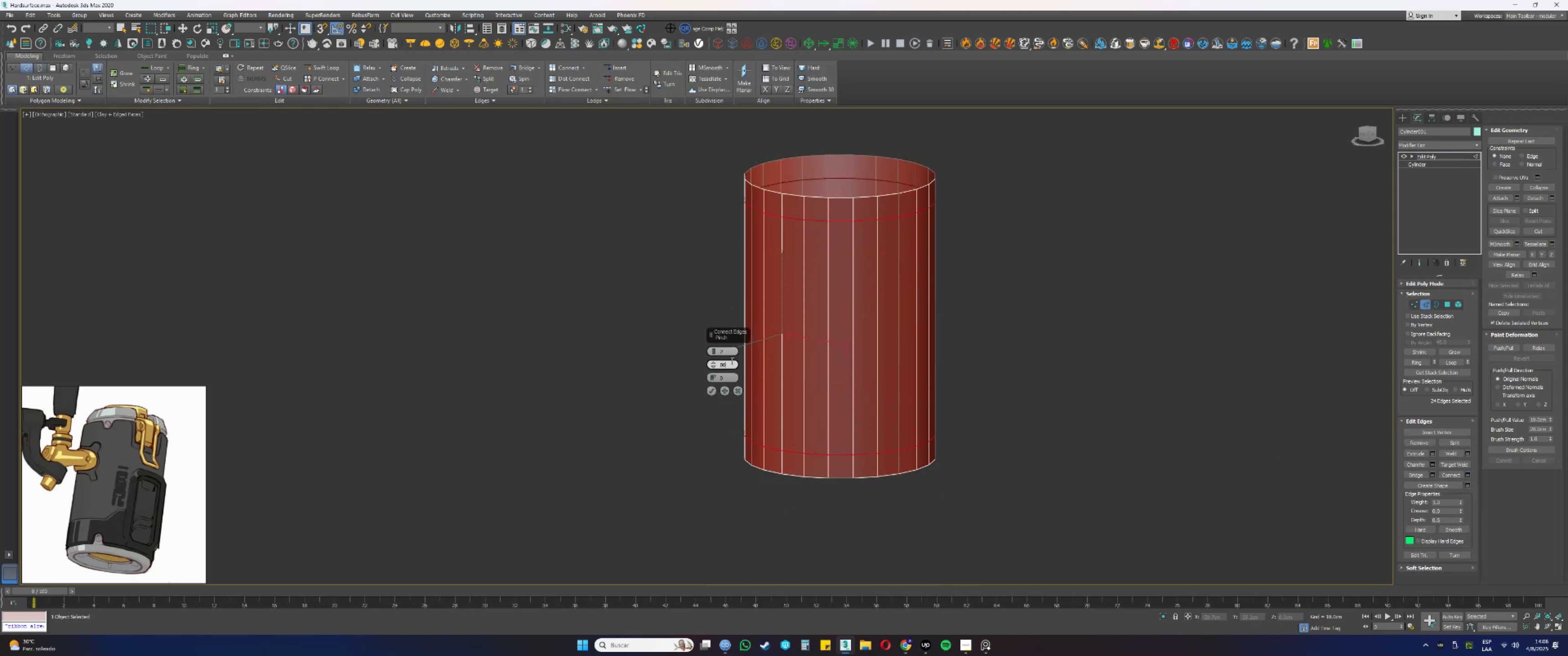 
key(NumpadEnter)
 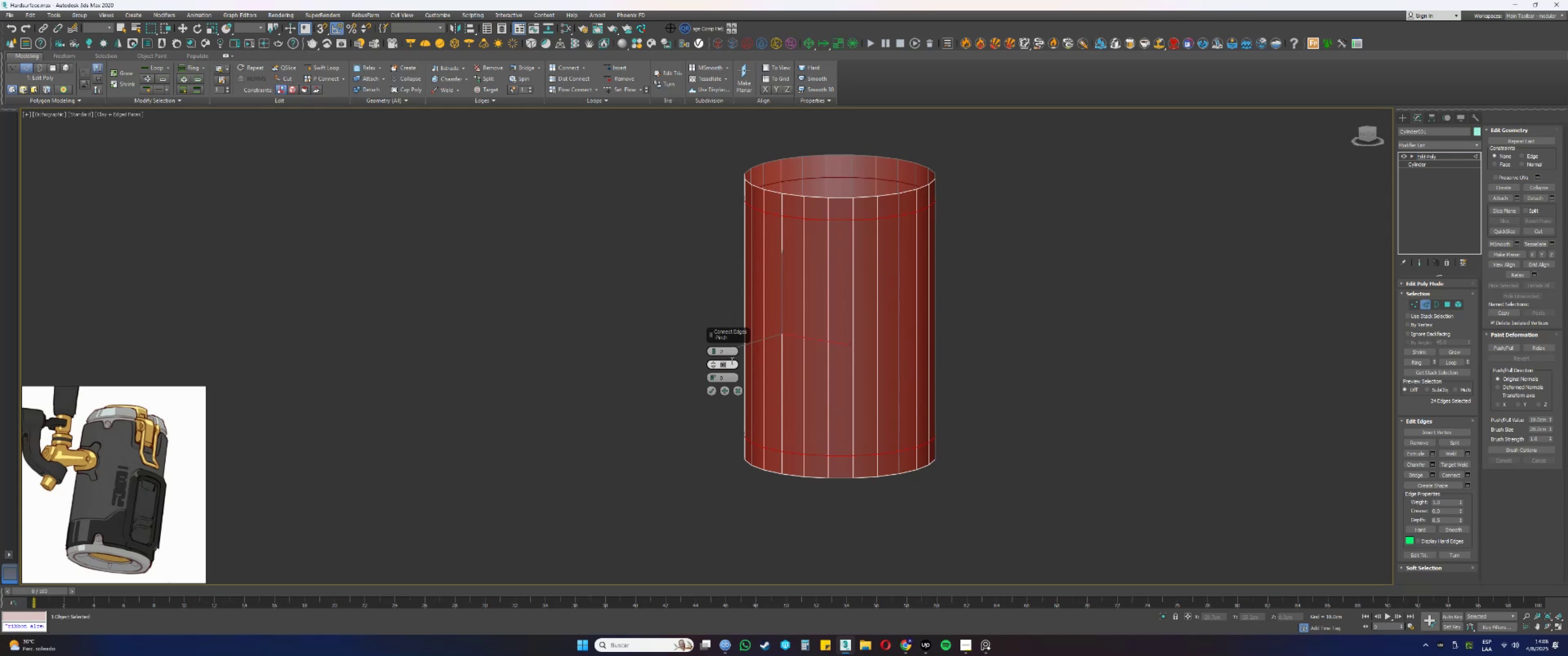 
wait(7.56)
 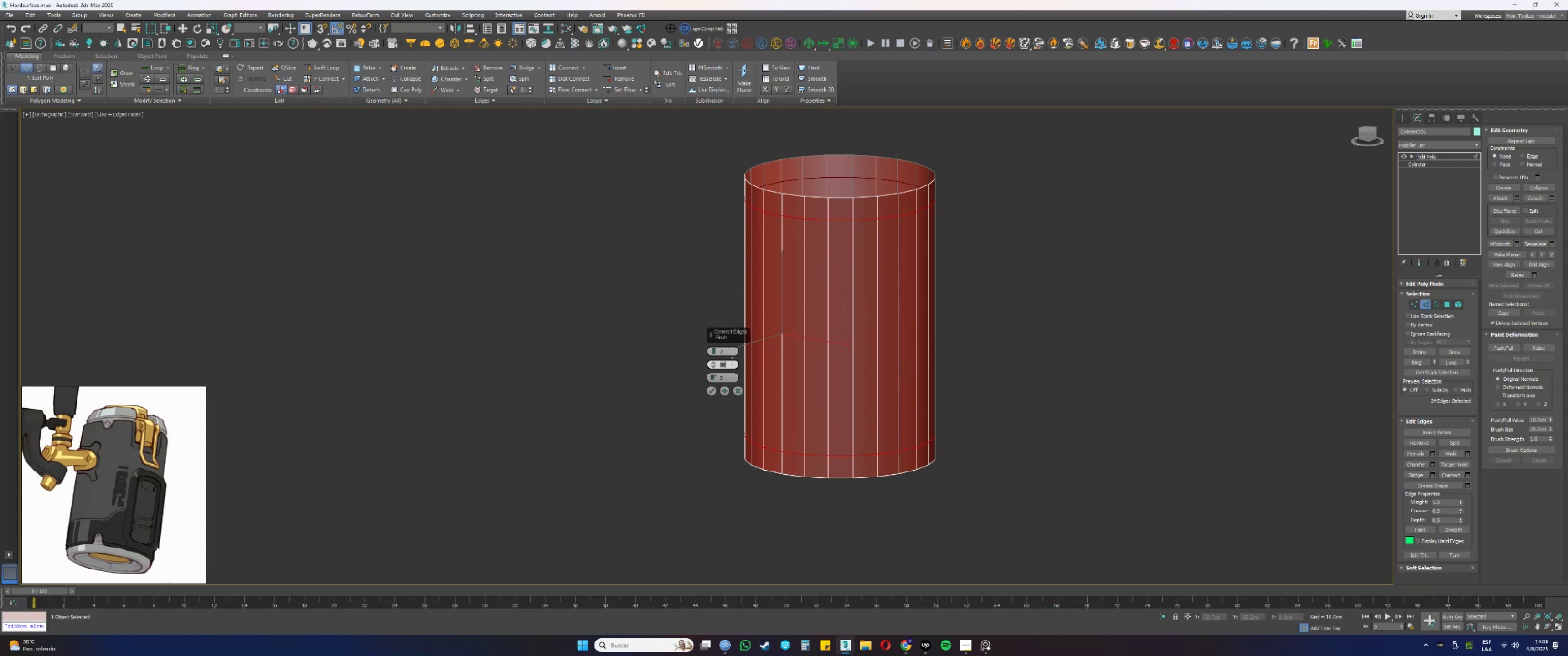 
left_click([738, 395])
 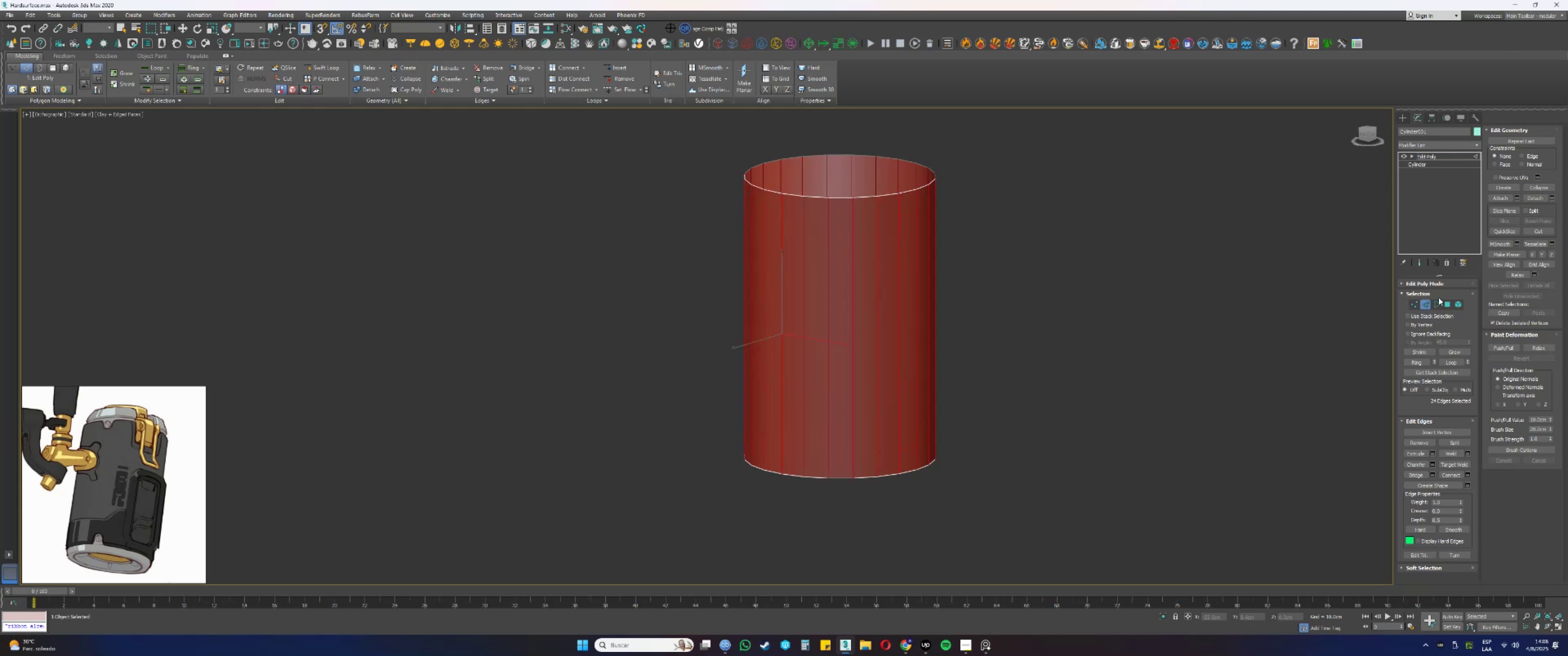 
left_click([1422, 308])
 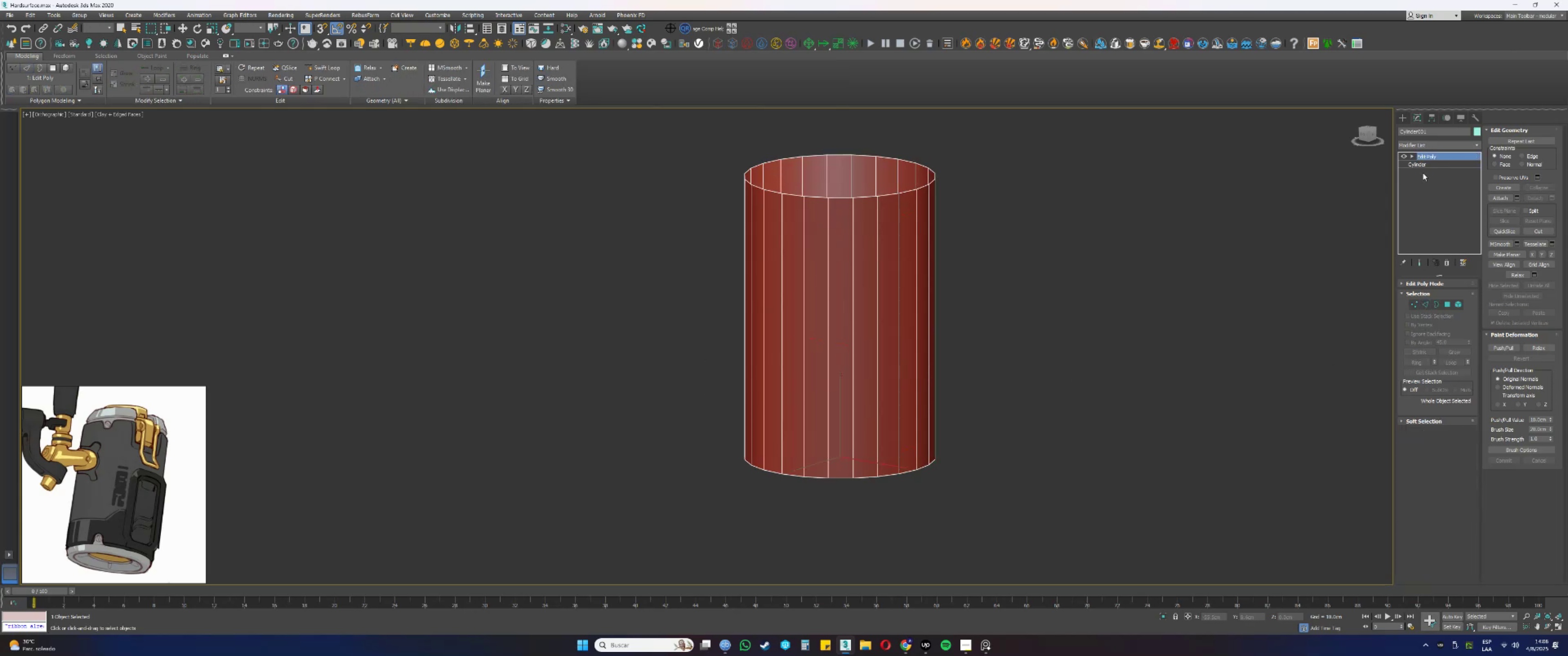 
left_click([1423, 167])
 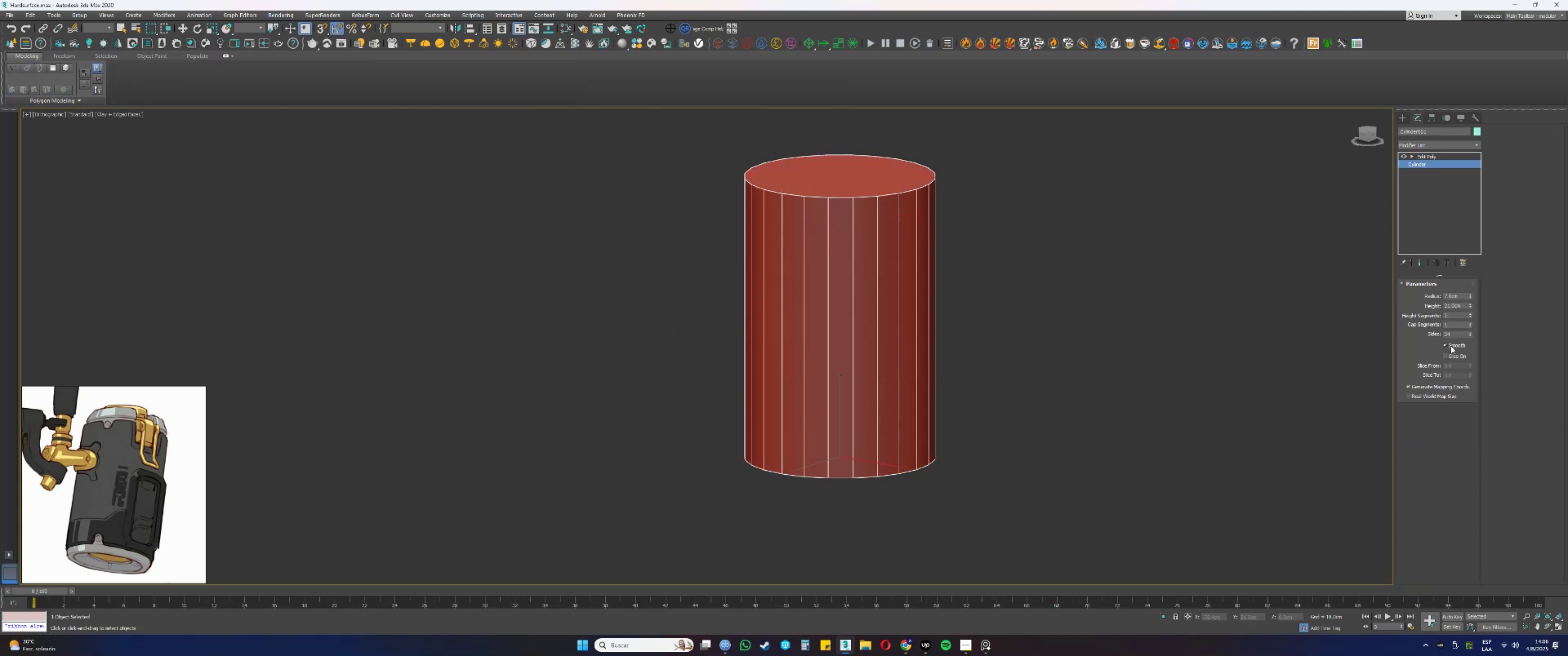 
left_click_drag(start_coordinate=[1455, 335], to_coordinate=[1426, 335])
 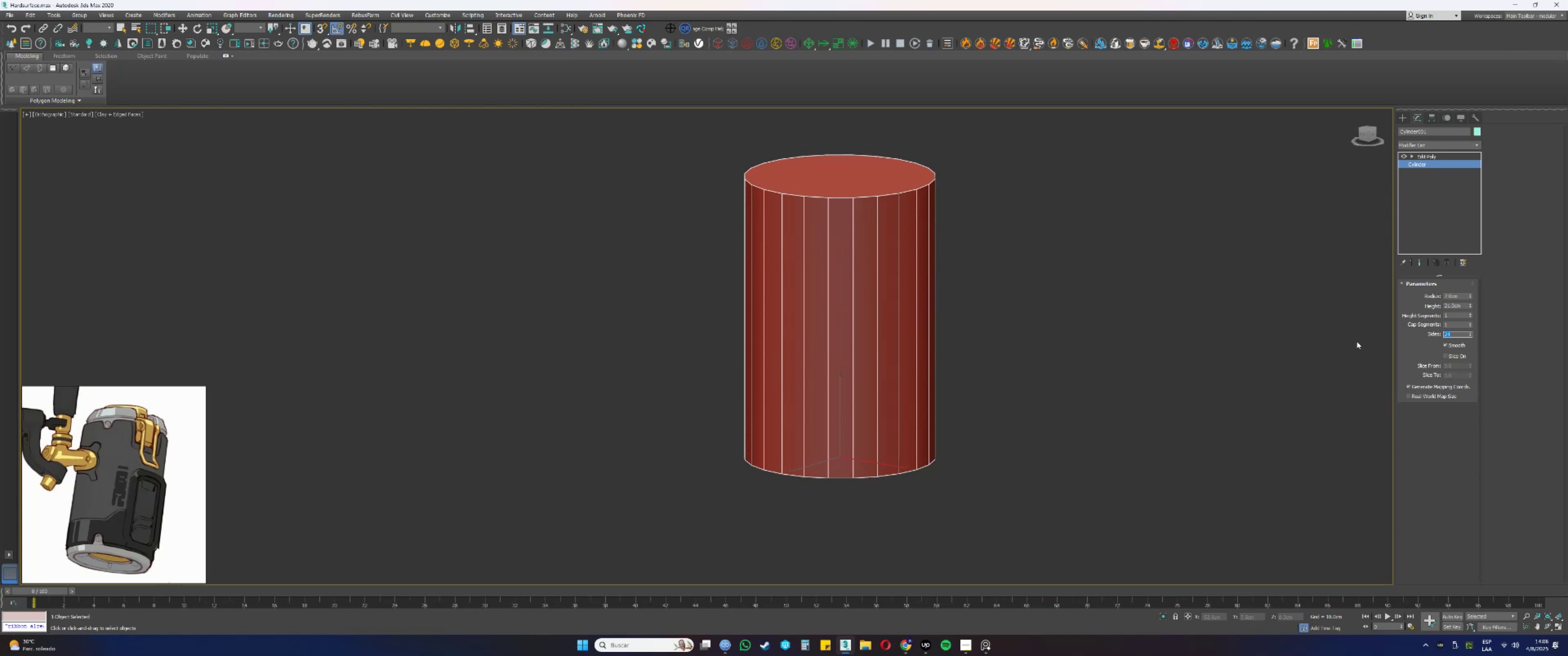 
key(Numpad3)
 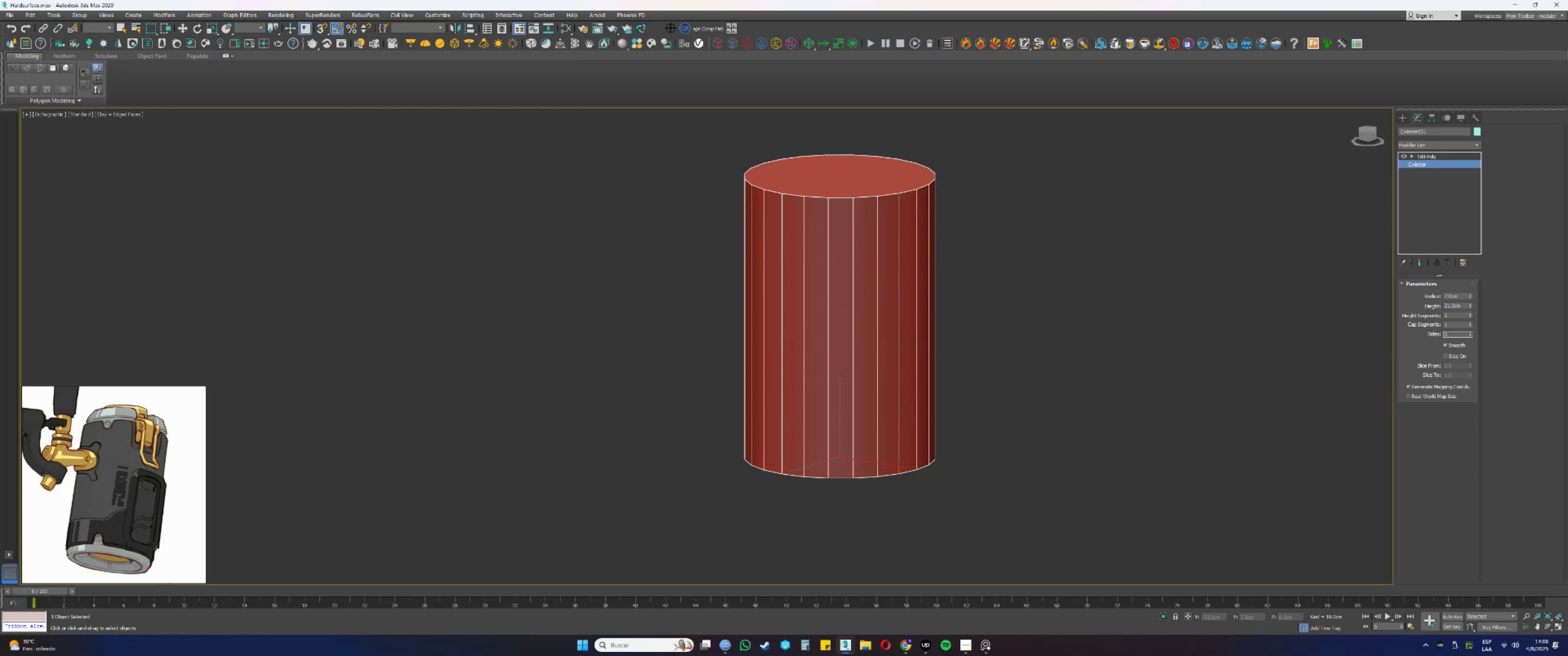 
key(Numpad6)
 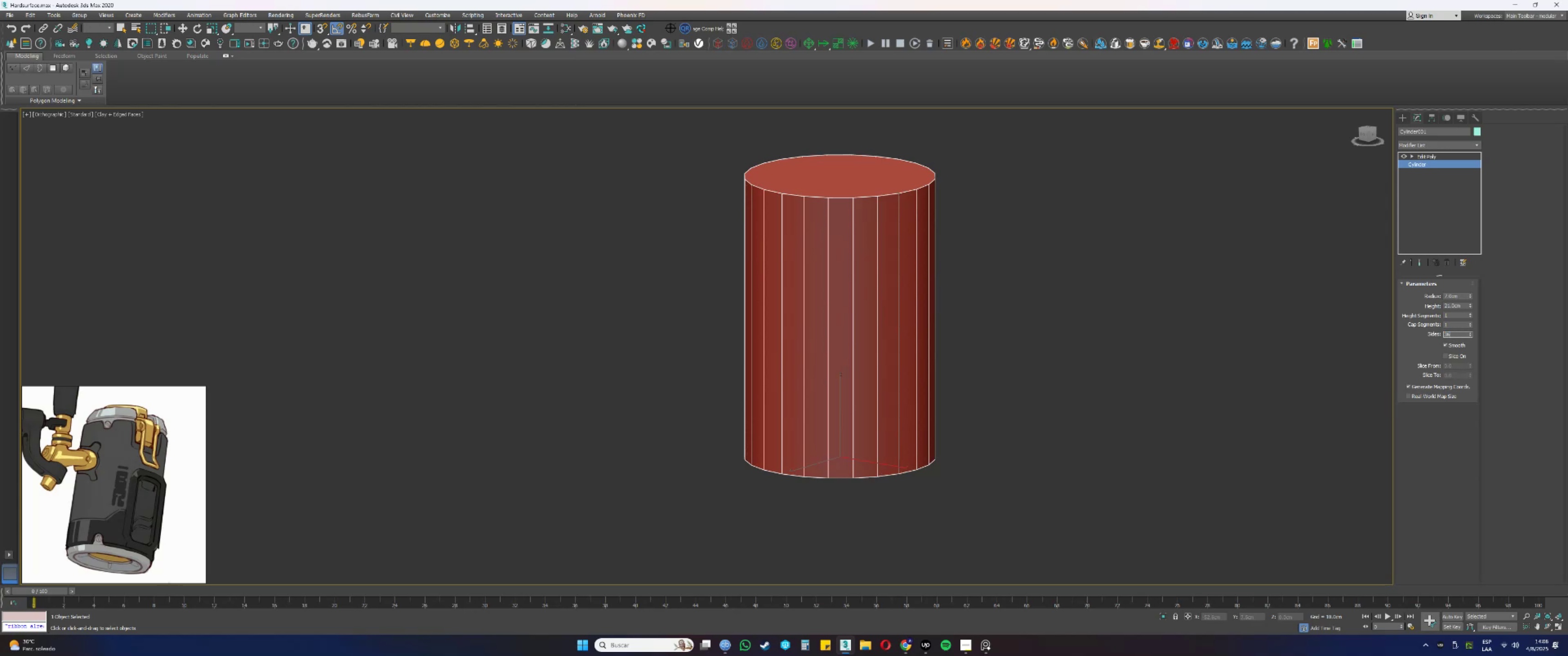 
key(NumpadEnter)
 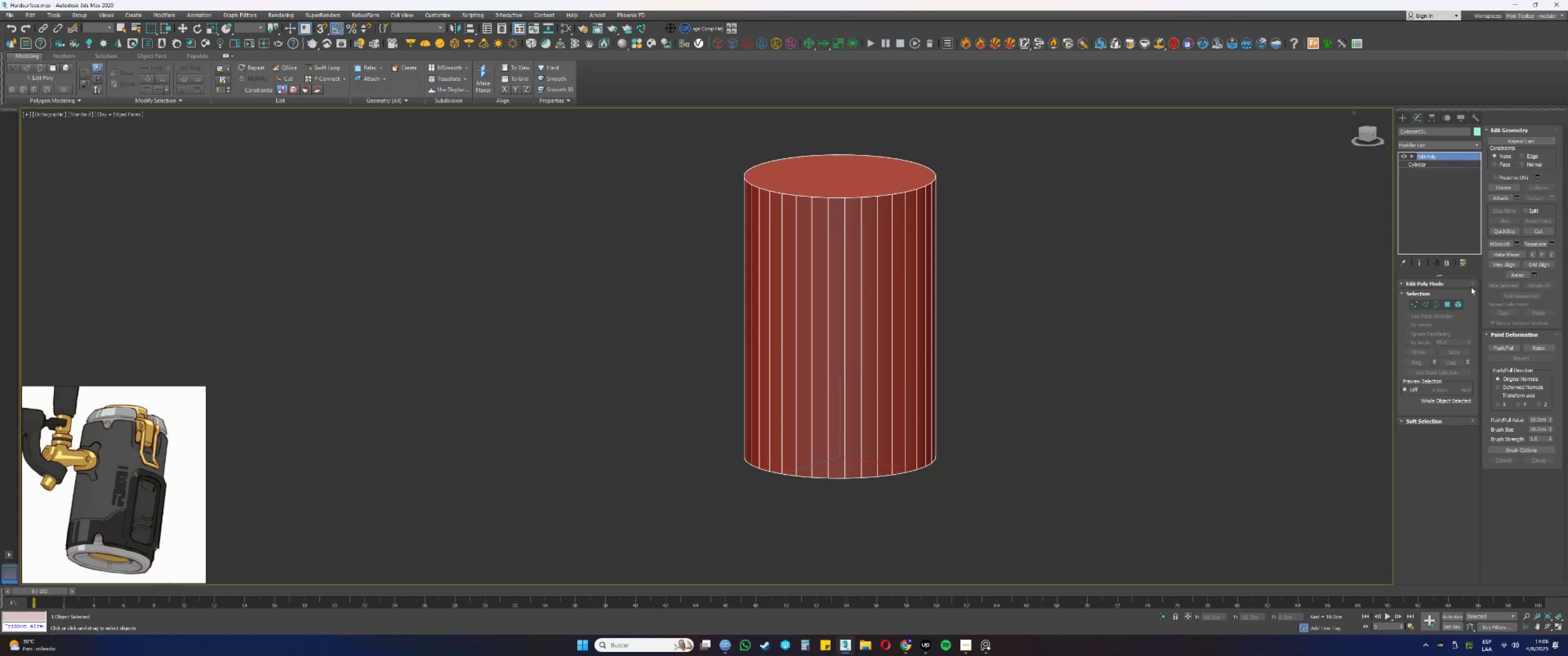 
left_click([850, 186])
 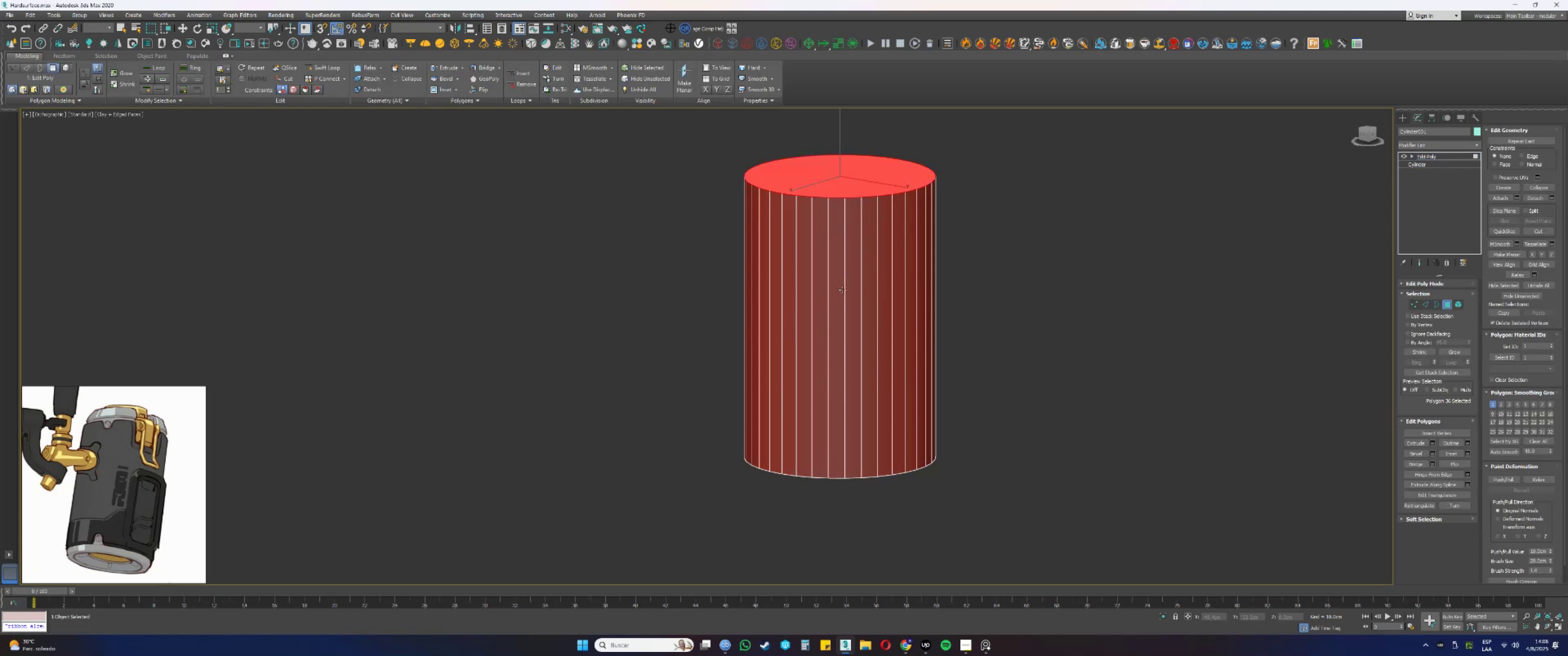 
key(Alt+AltLeft)
 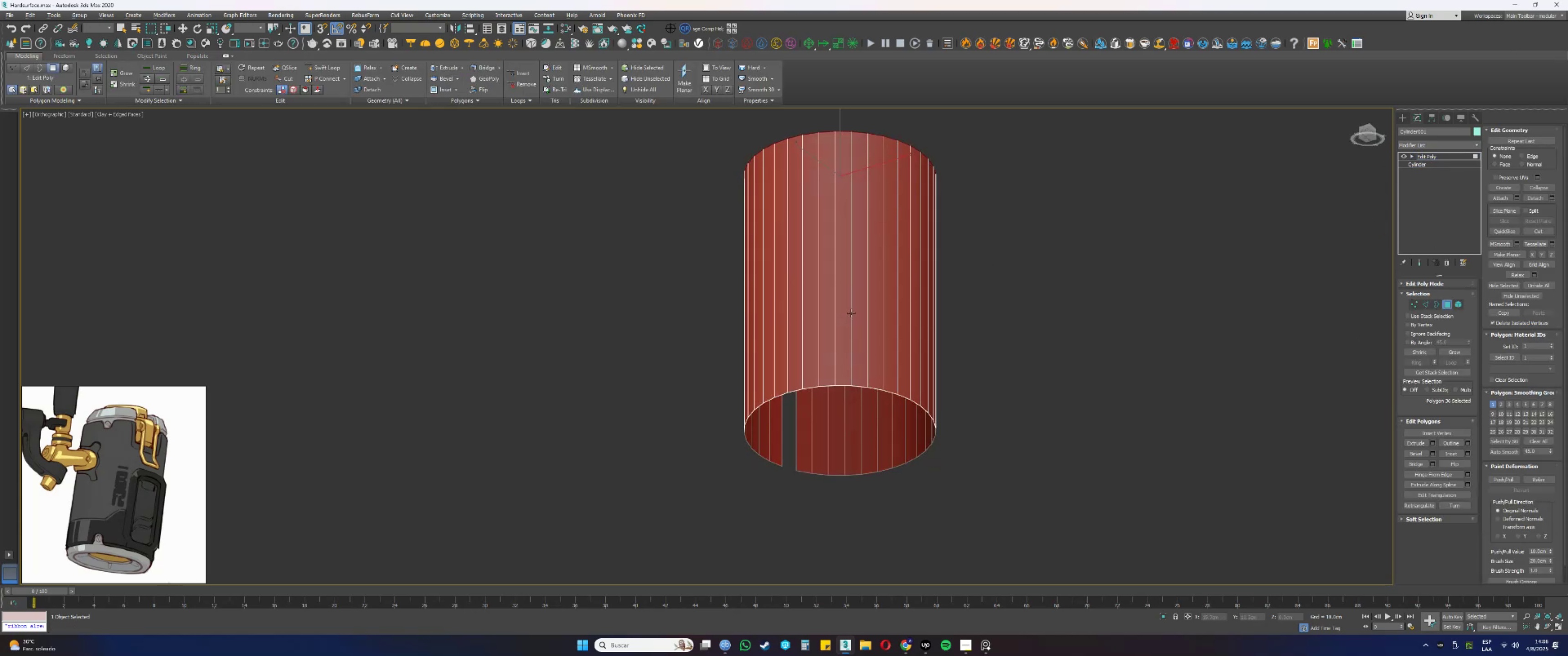 
key(Control+ControlLeft)
 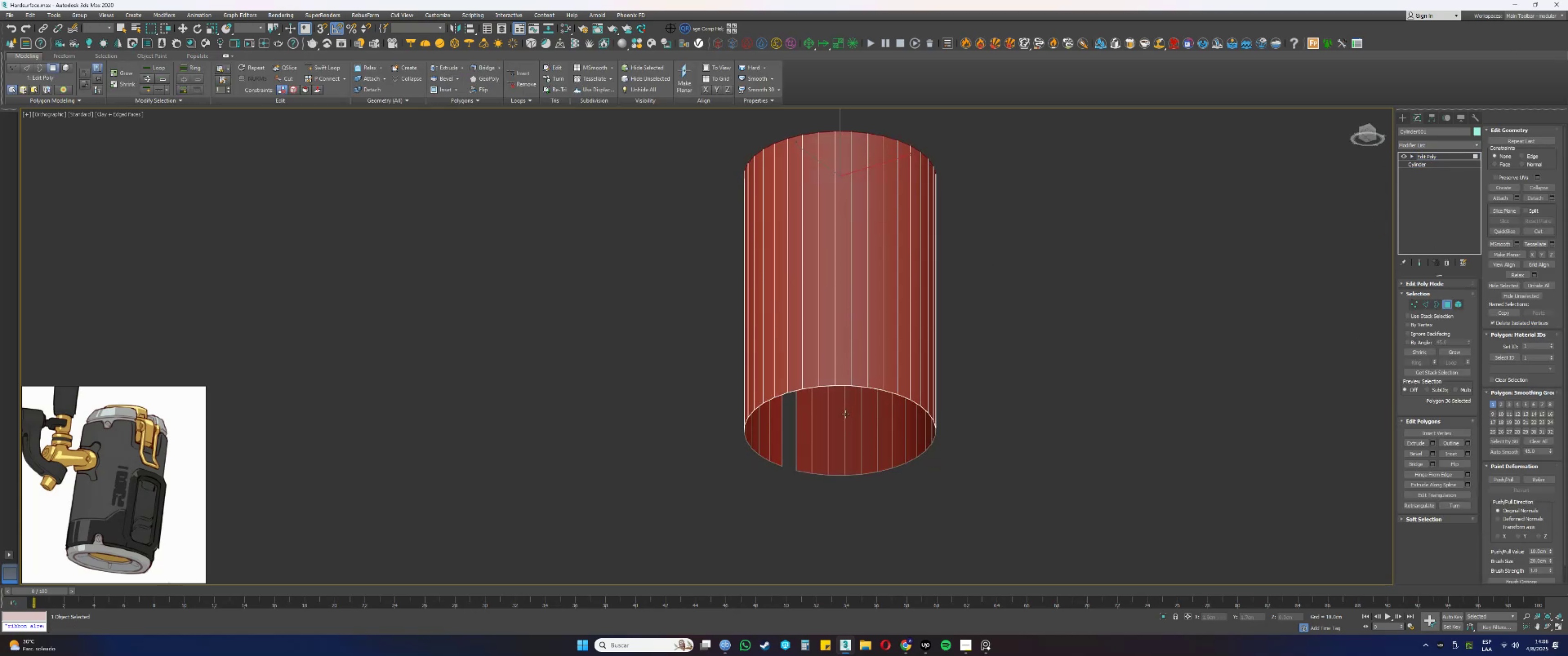 
hold_key(key=AltLeft, duration=0.68)
 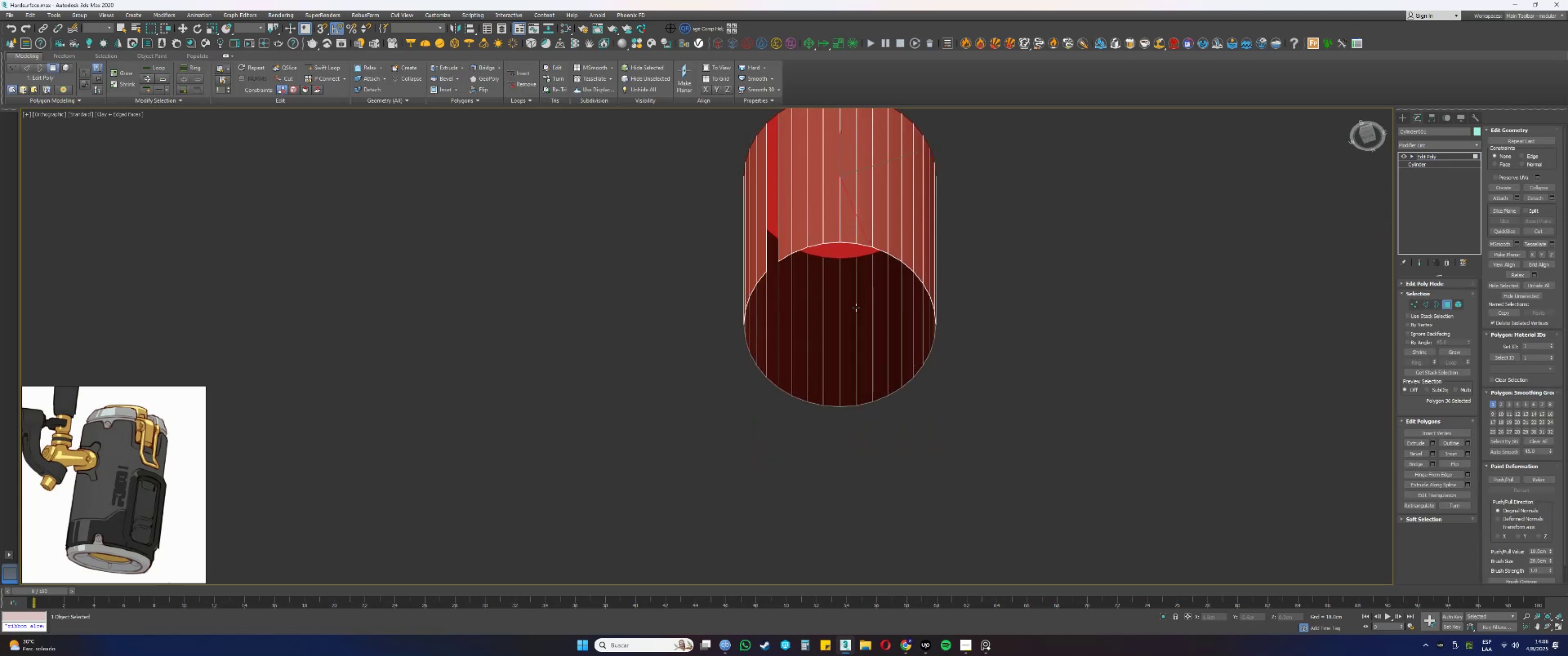 
key(Delete)
 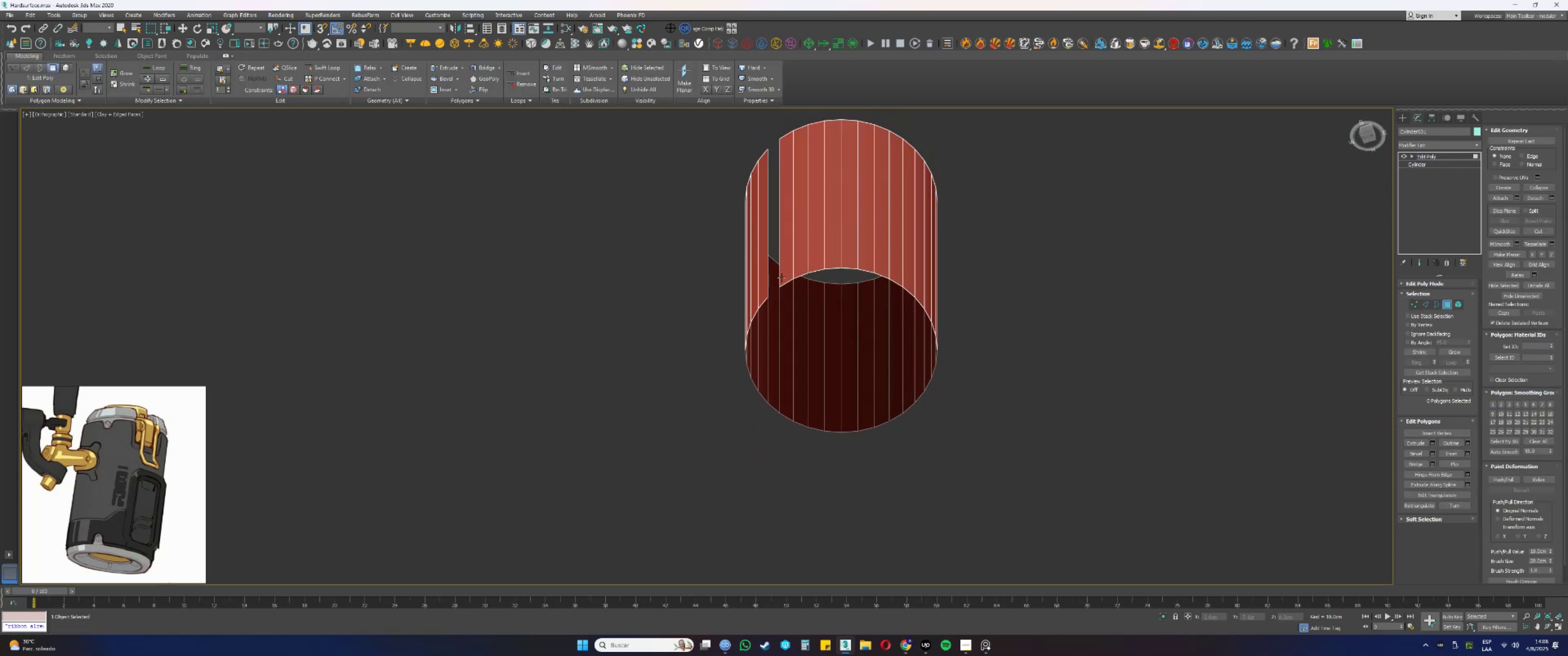 
key(2)
 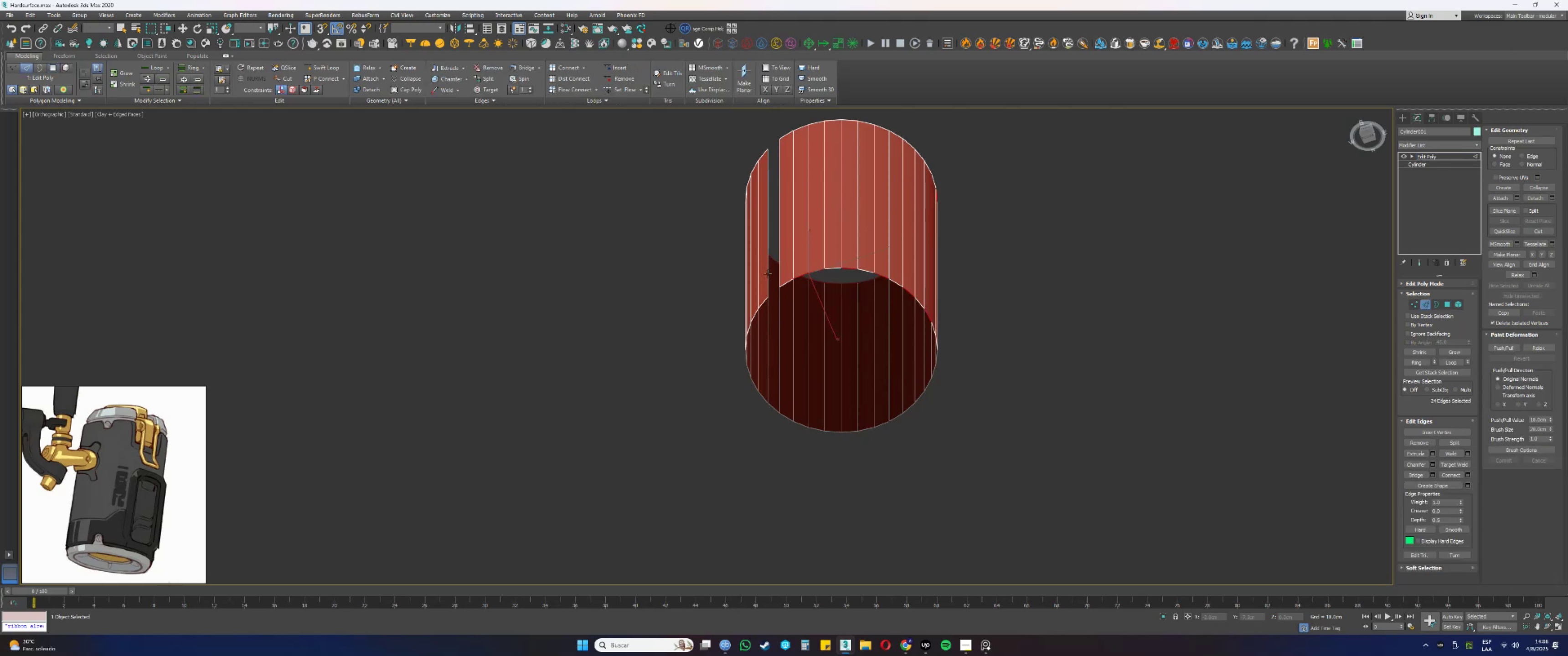 
left_click([768, 274])
 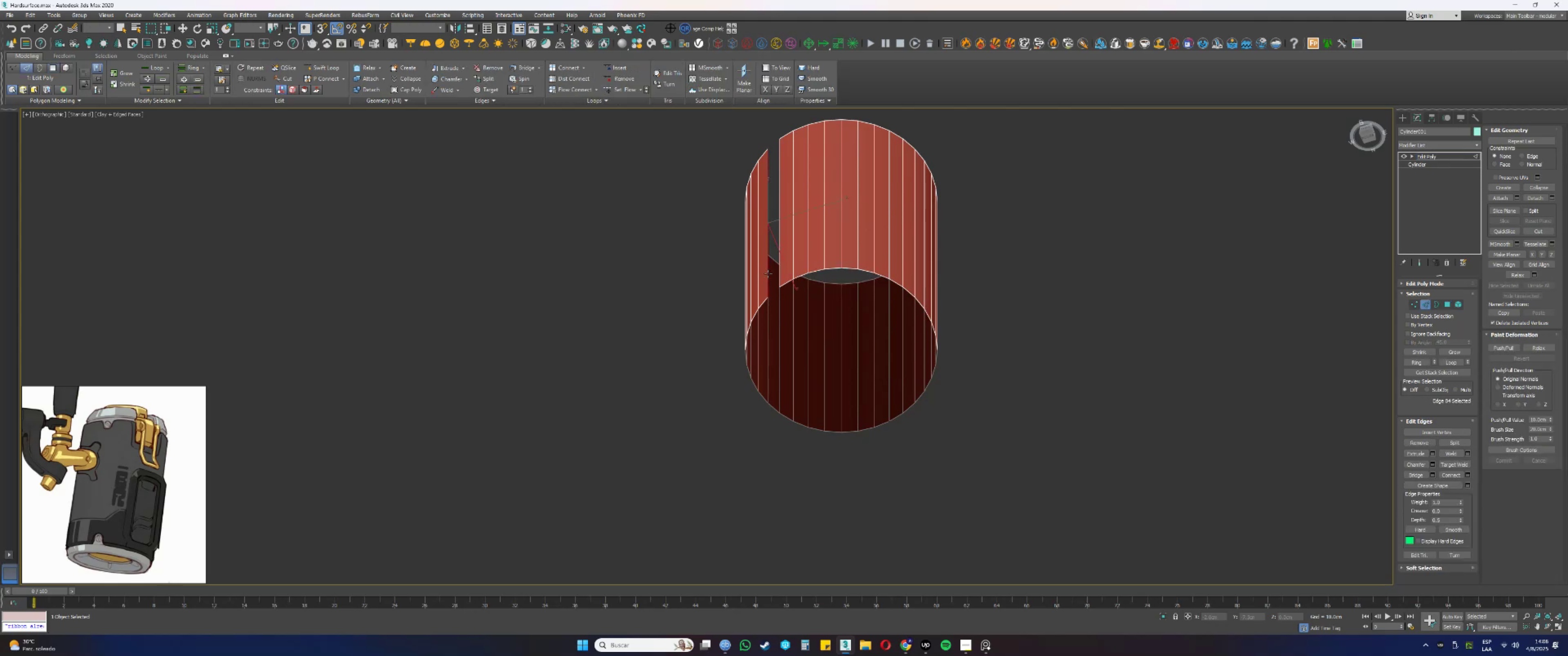 
hold_key(key=ControlLeft, duration=0.33)
left_click([778, 272])
 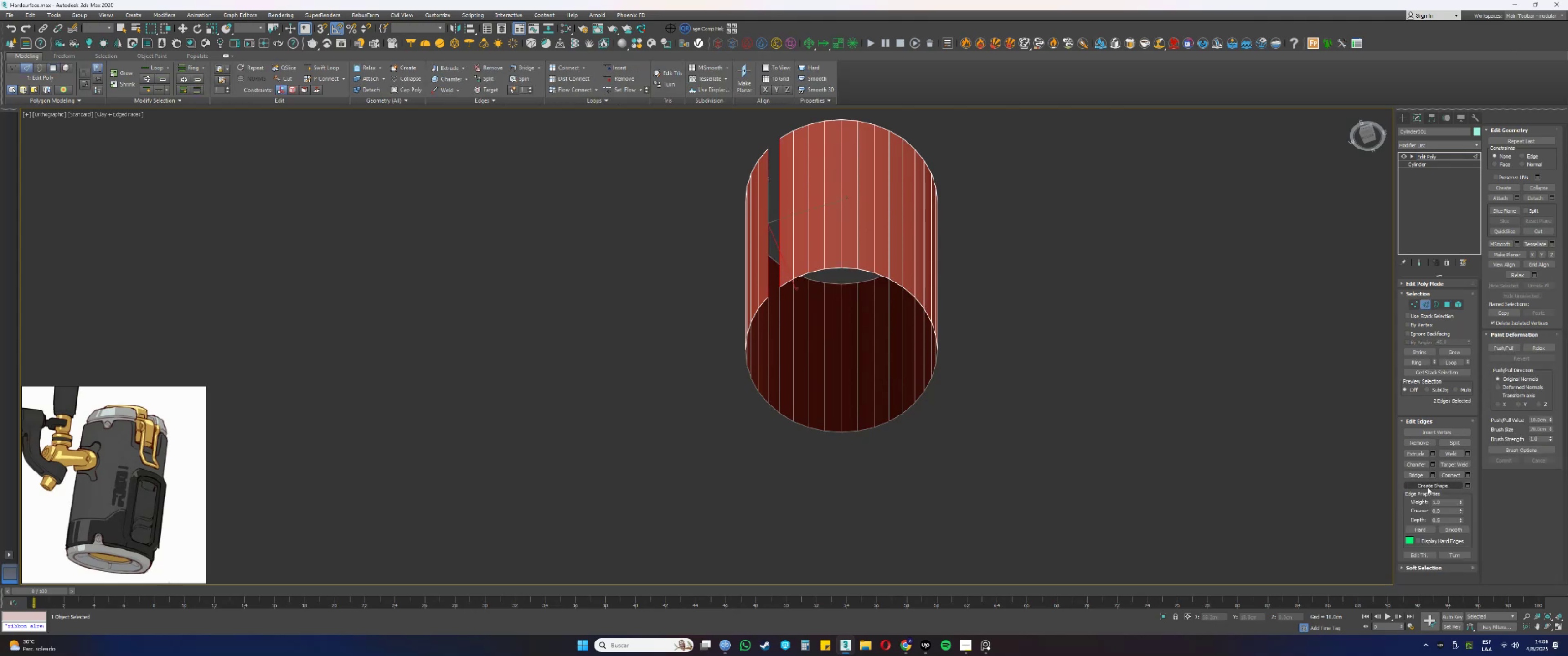 
left_click([1421, 474])
 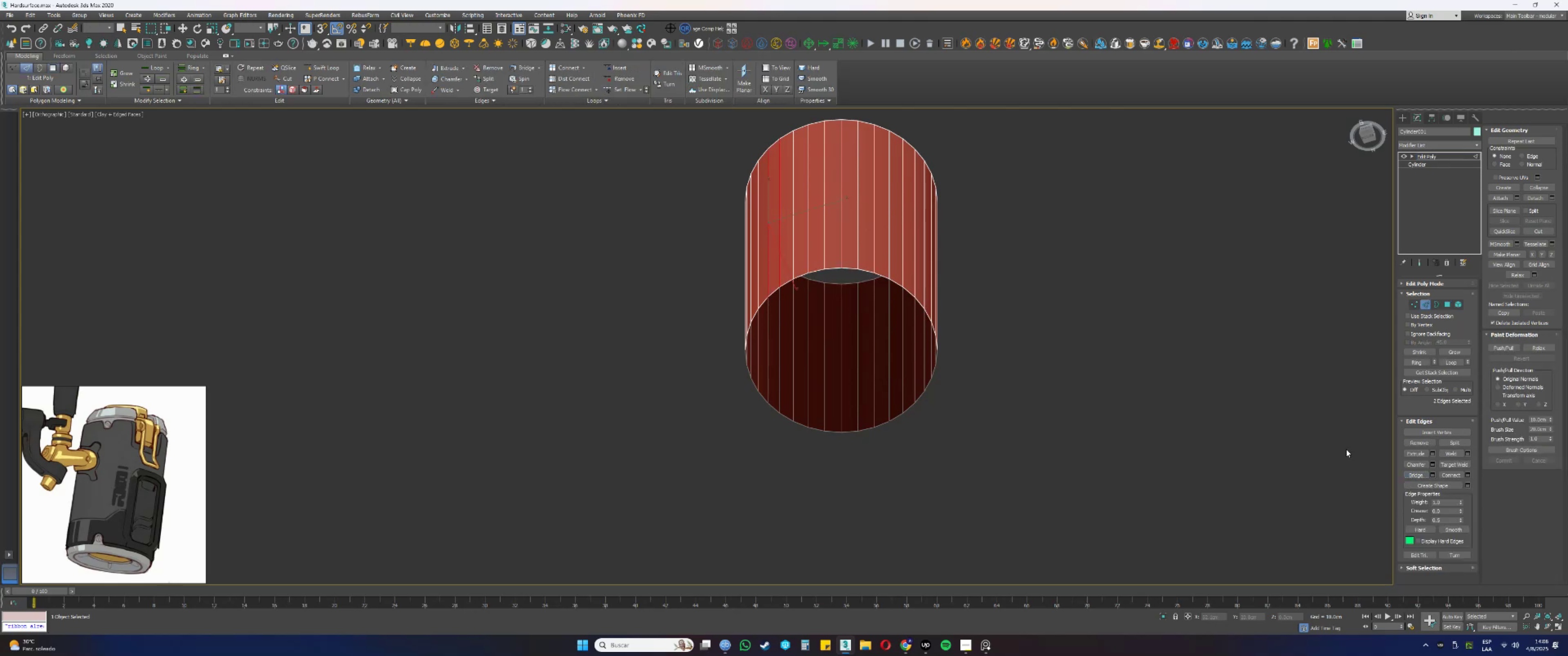 
key(5)
 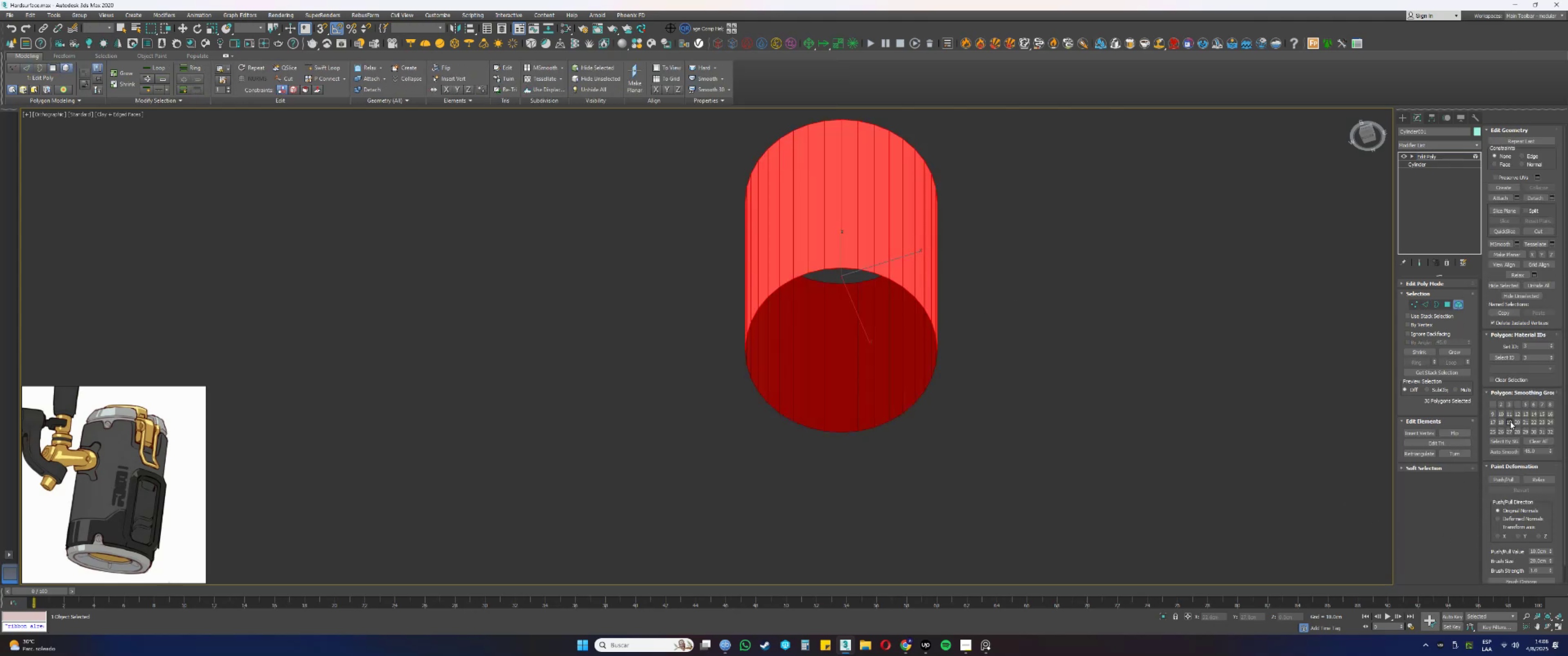 
left_click([1504, 453])
 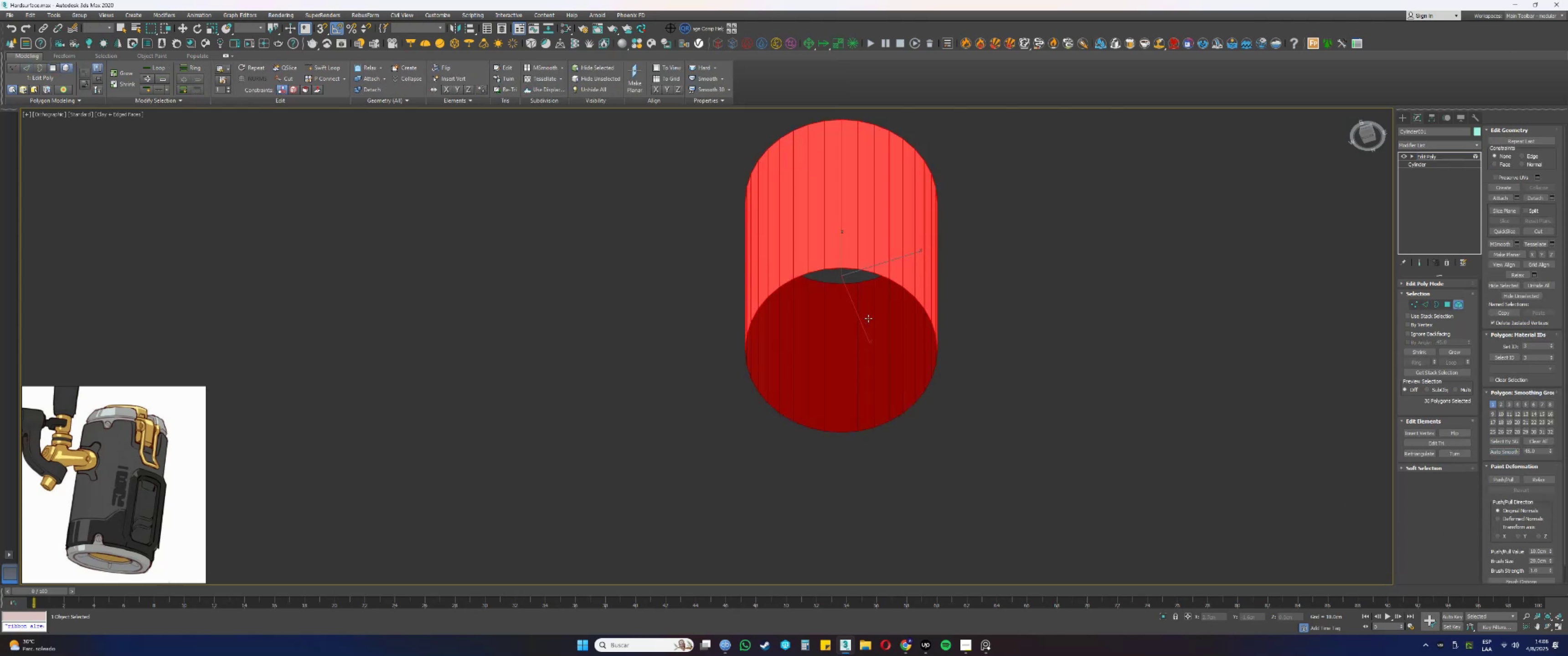 
key(2)
 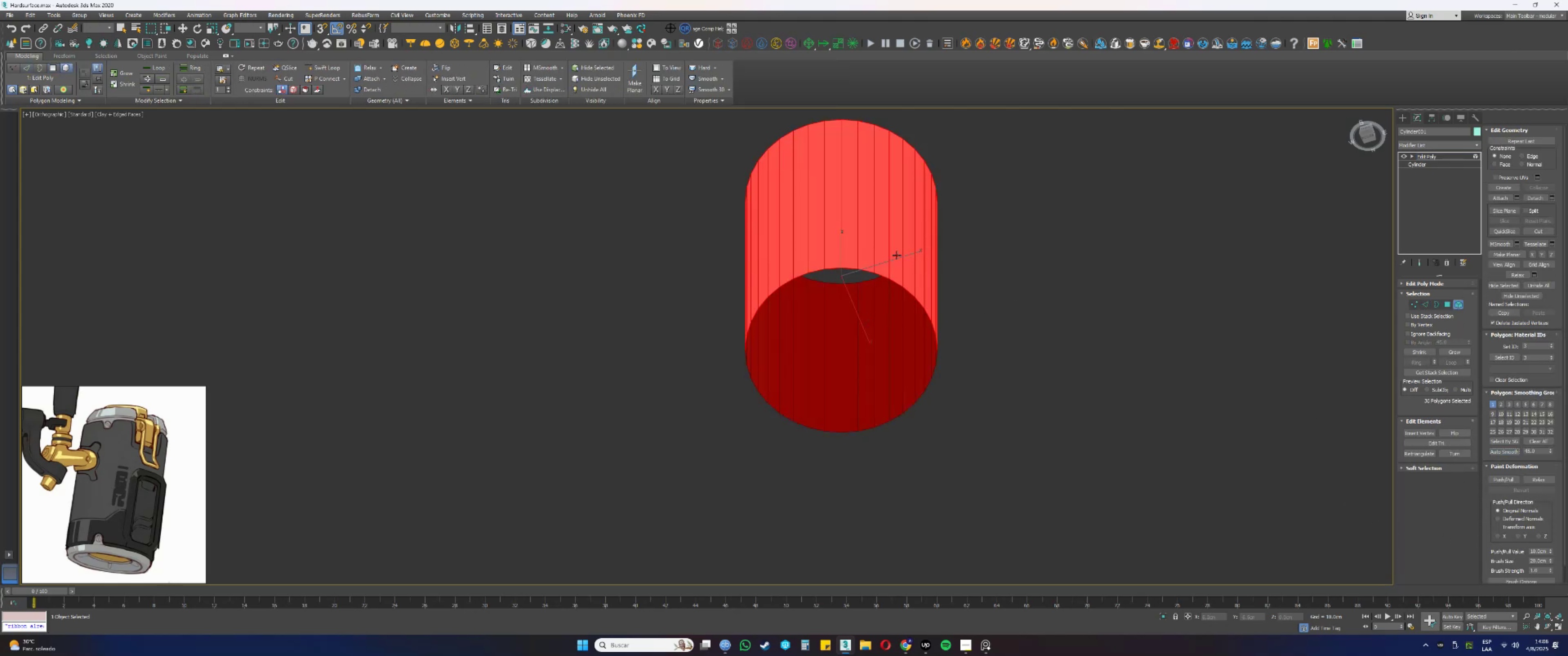 
key(Alt+AltLeft)
 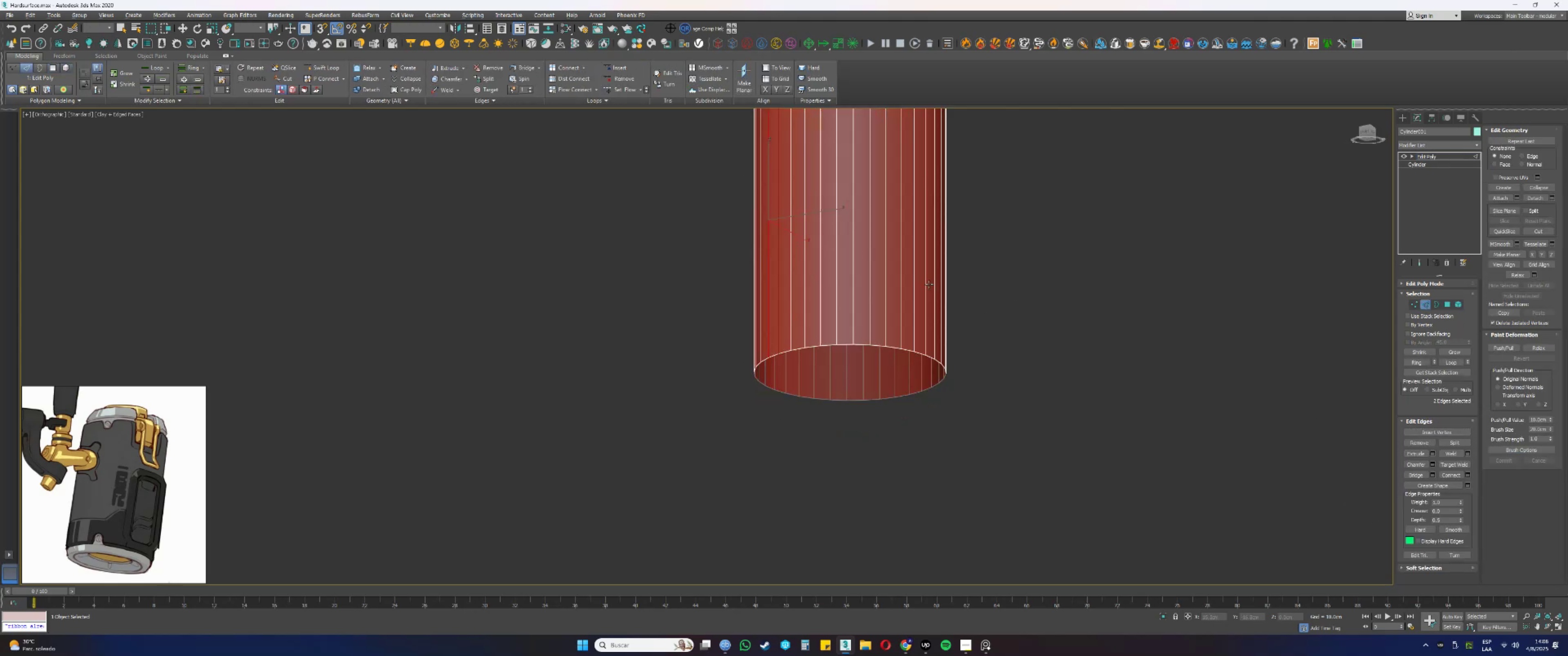 
left_click_drag(start_coordinate=[1125, 269], to_coordinate=[563, 277])
 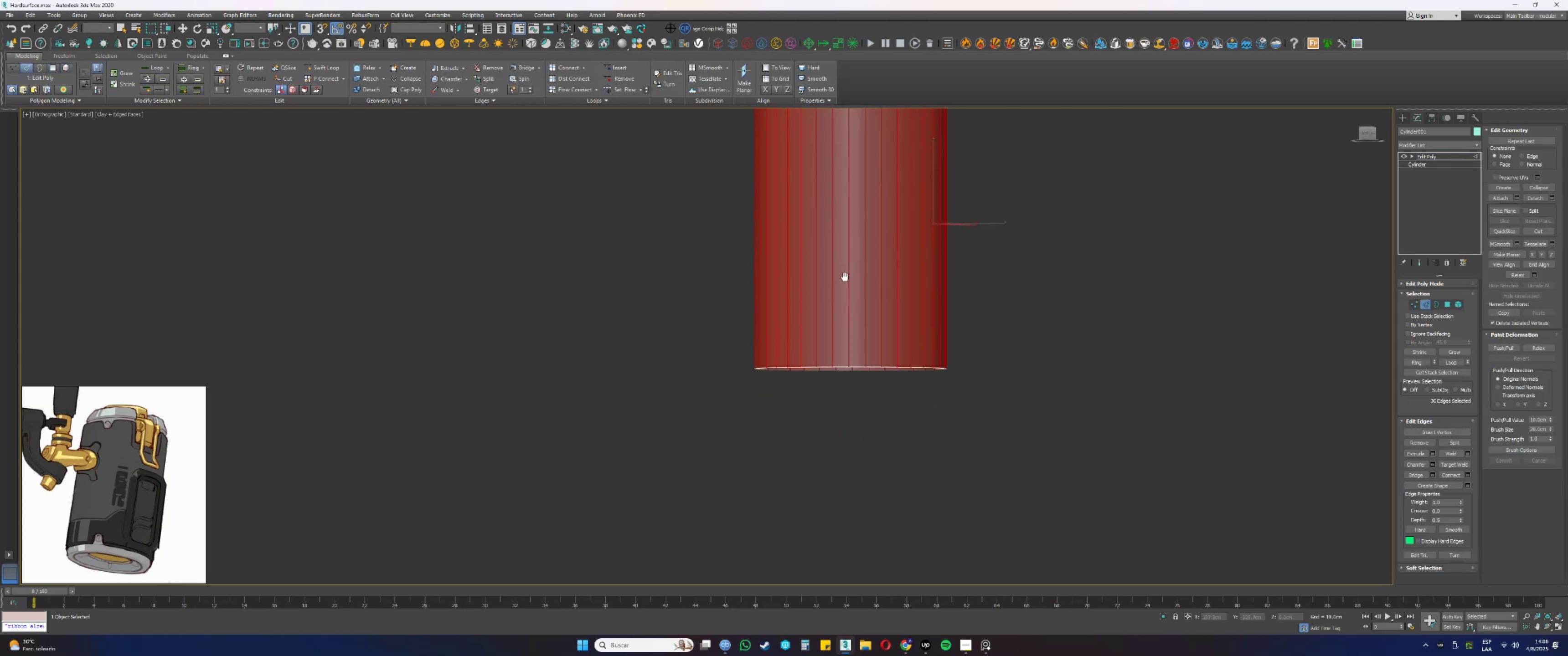 
key(Alt+AltLeft)
 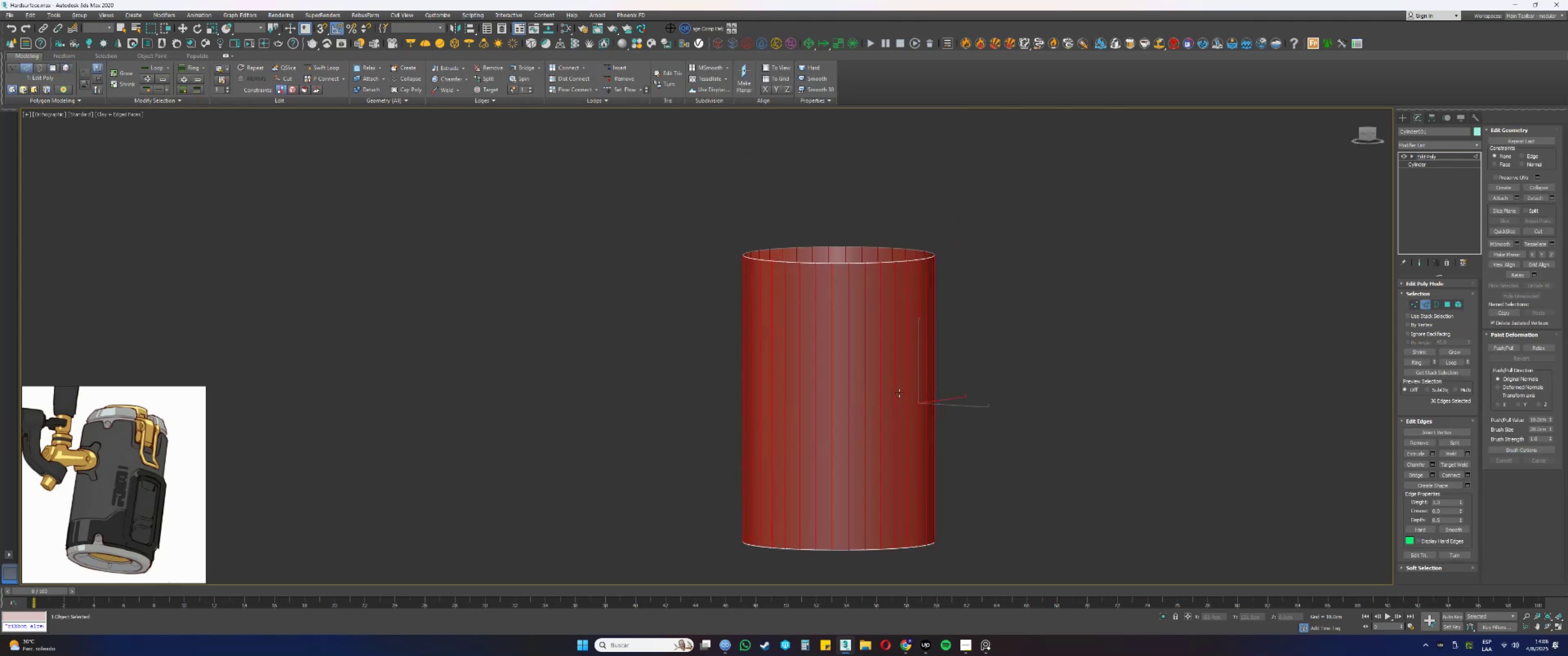 
key(Alt+AltLeft)
 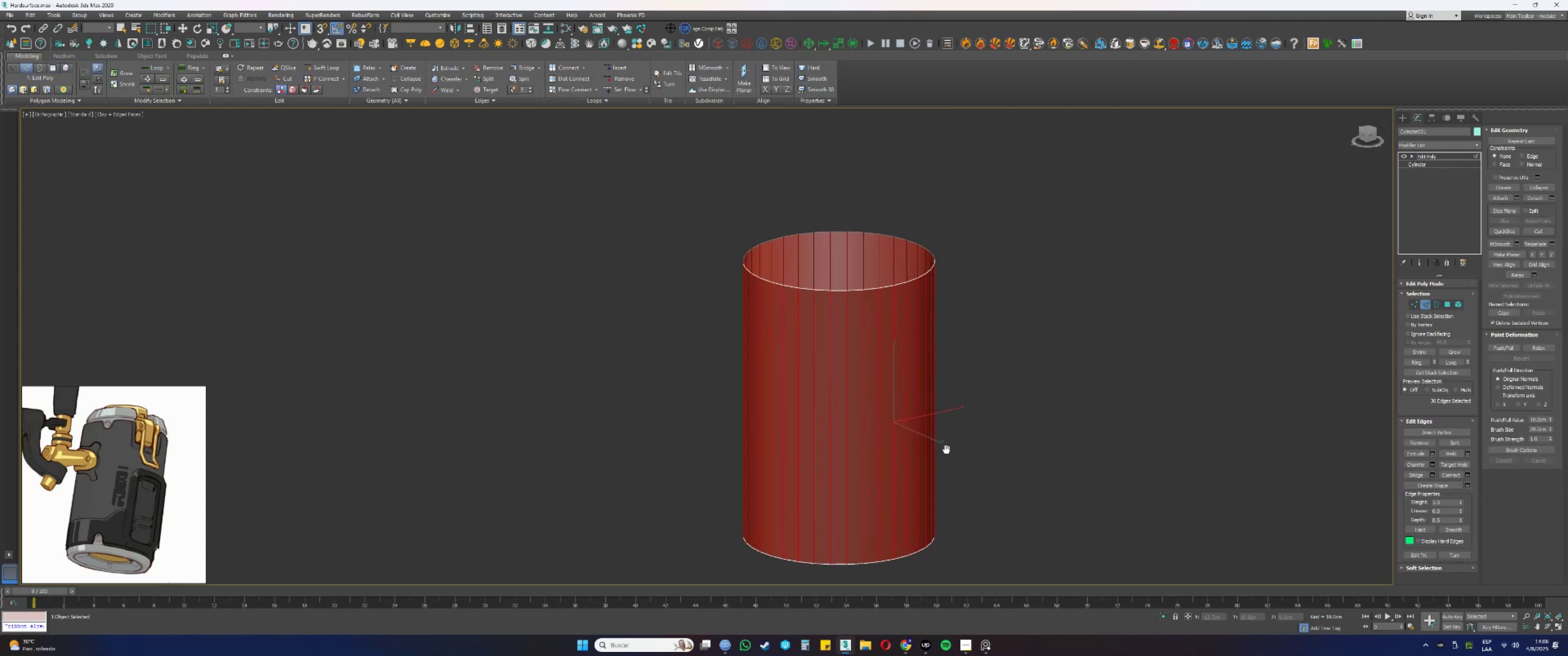 
key(Alt+AltLeft)
 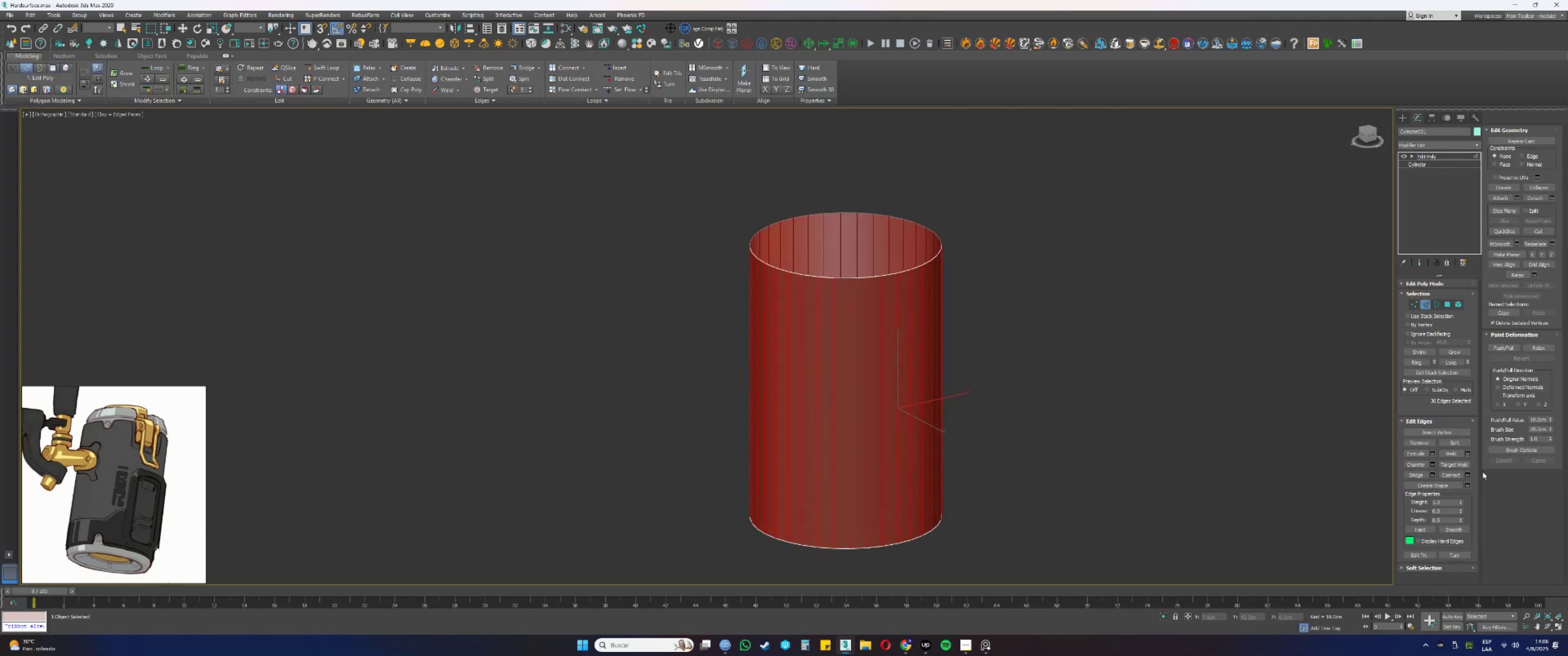 
left_click([1468, 472])
 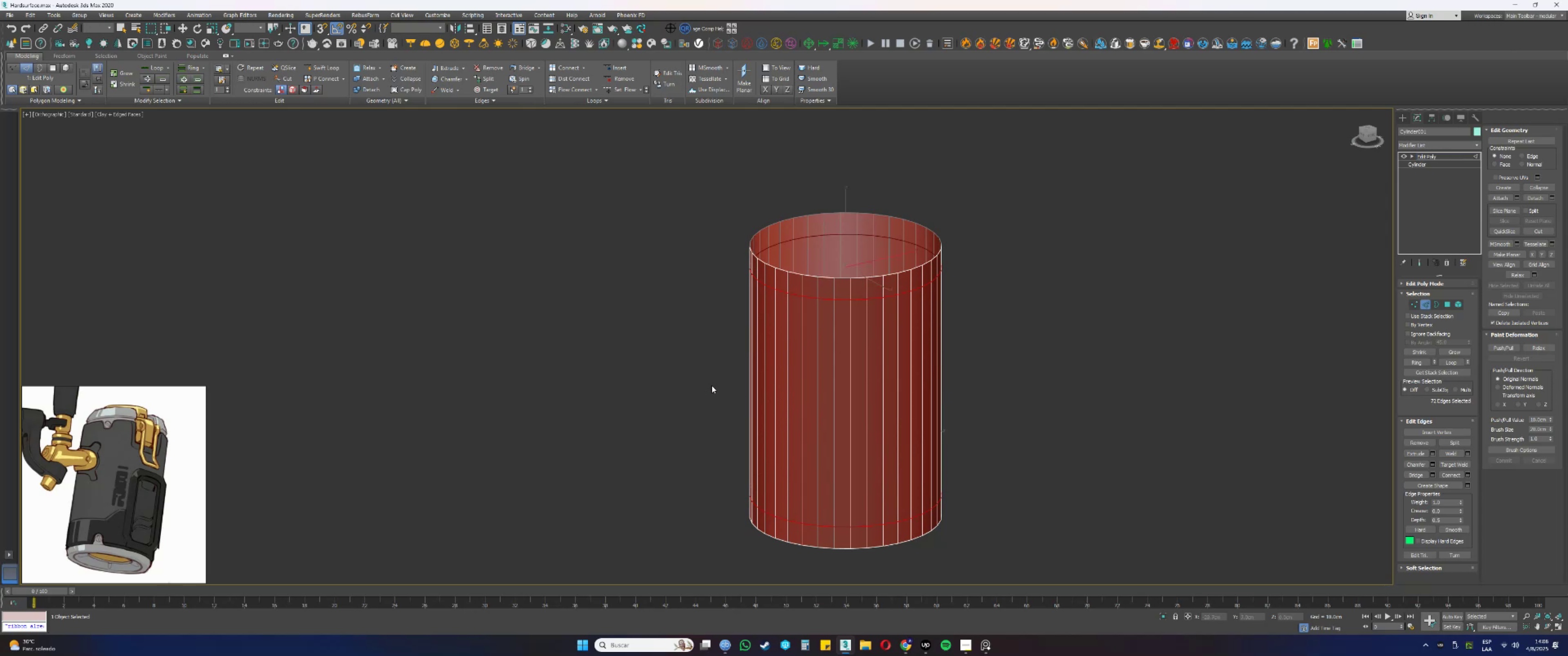 
key(4)
 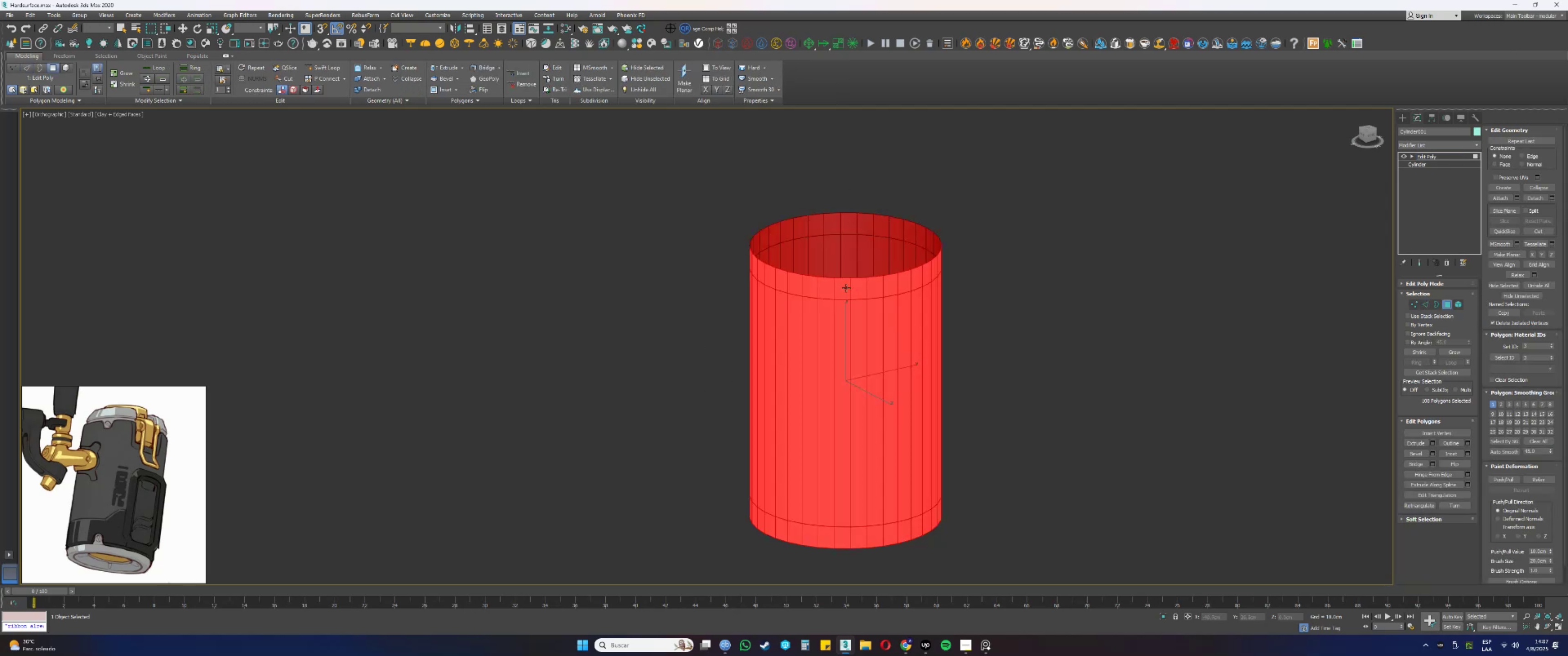 
left_click([846, 288])
 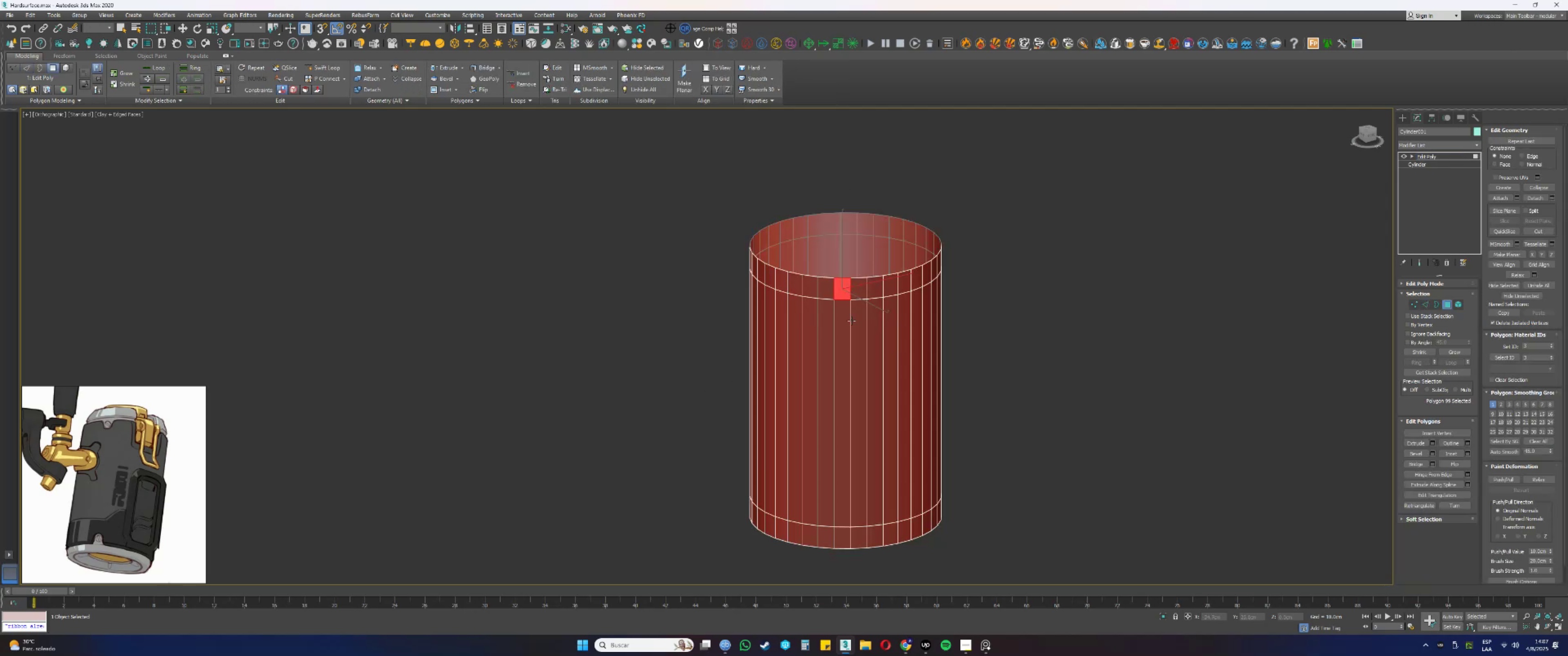 
hold_key(key=AltLeft, duration=1.12)
 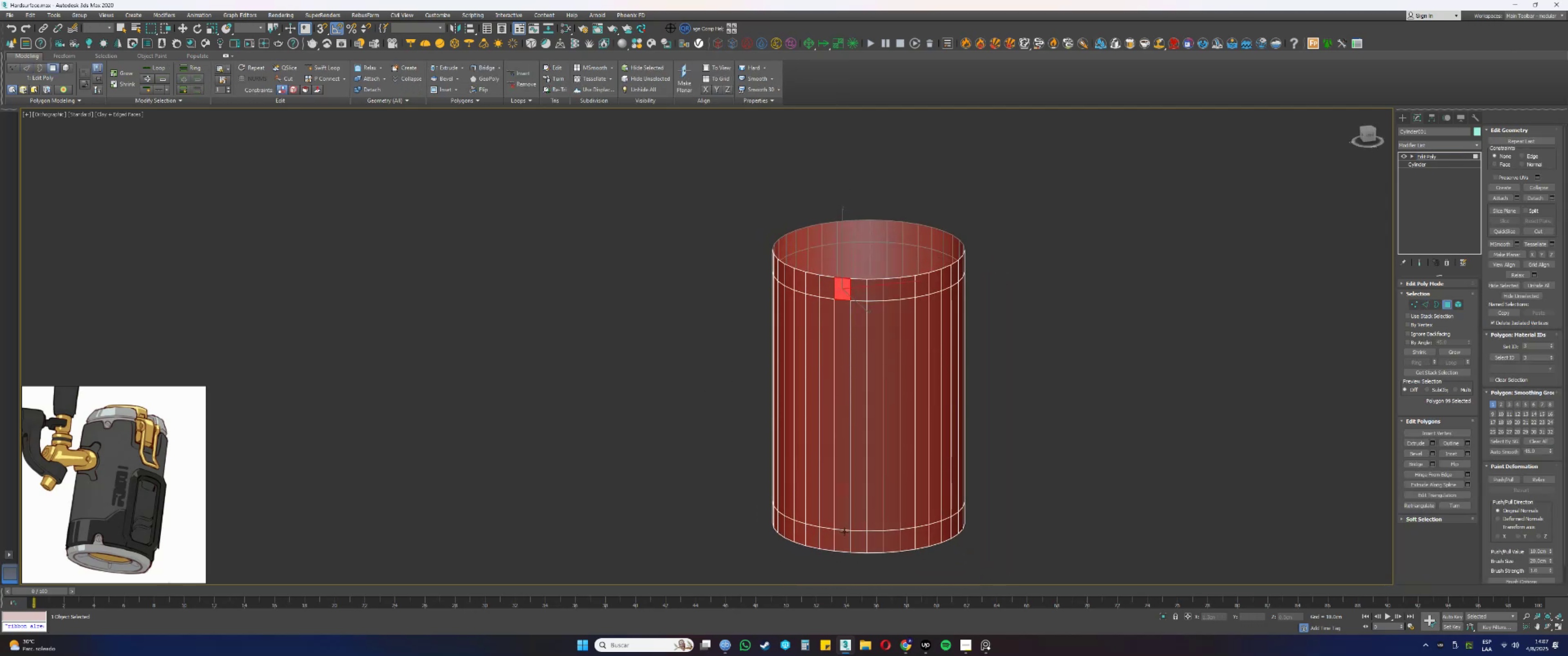 
hold_key(key=ControlLeft, duration=0.35)
left_click([841, 542])
 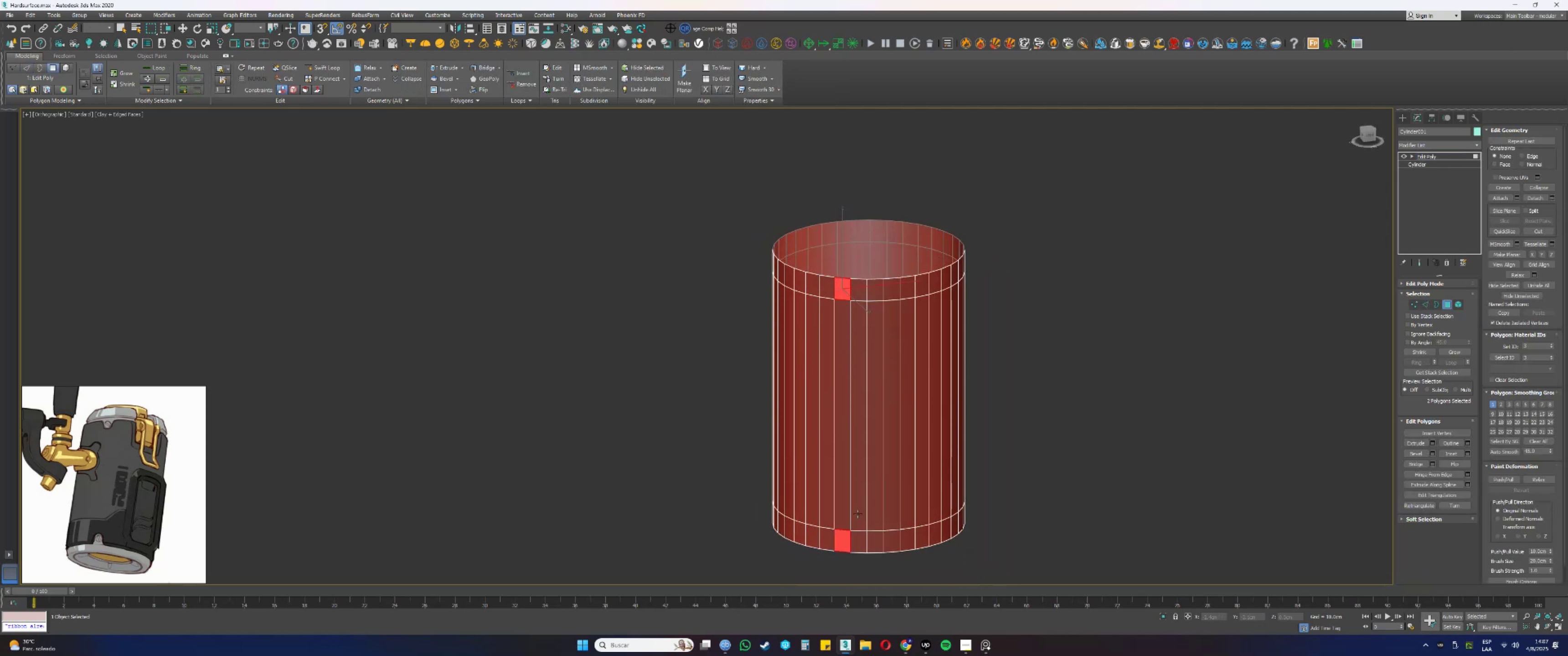 
hold_key(key=AltLeft, duration=0.63)
 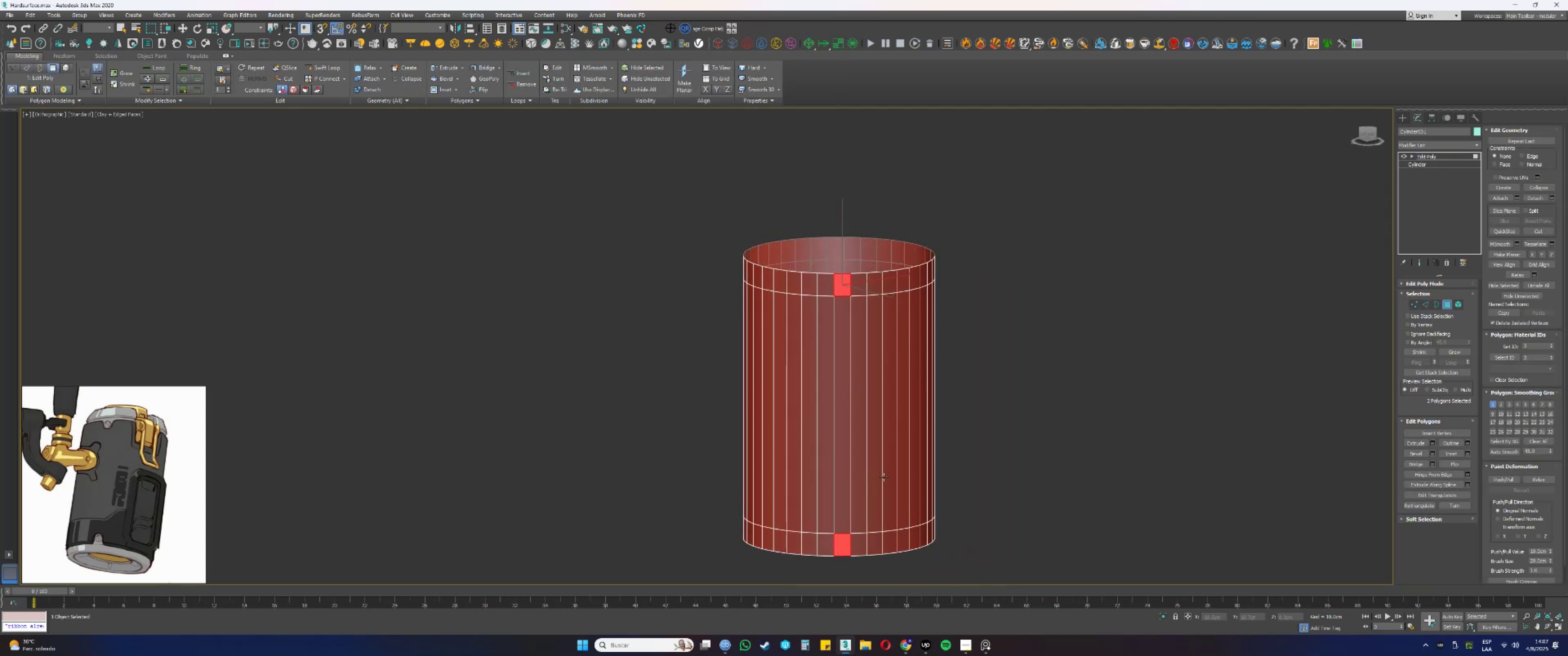 
key(Delete)
 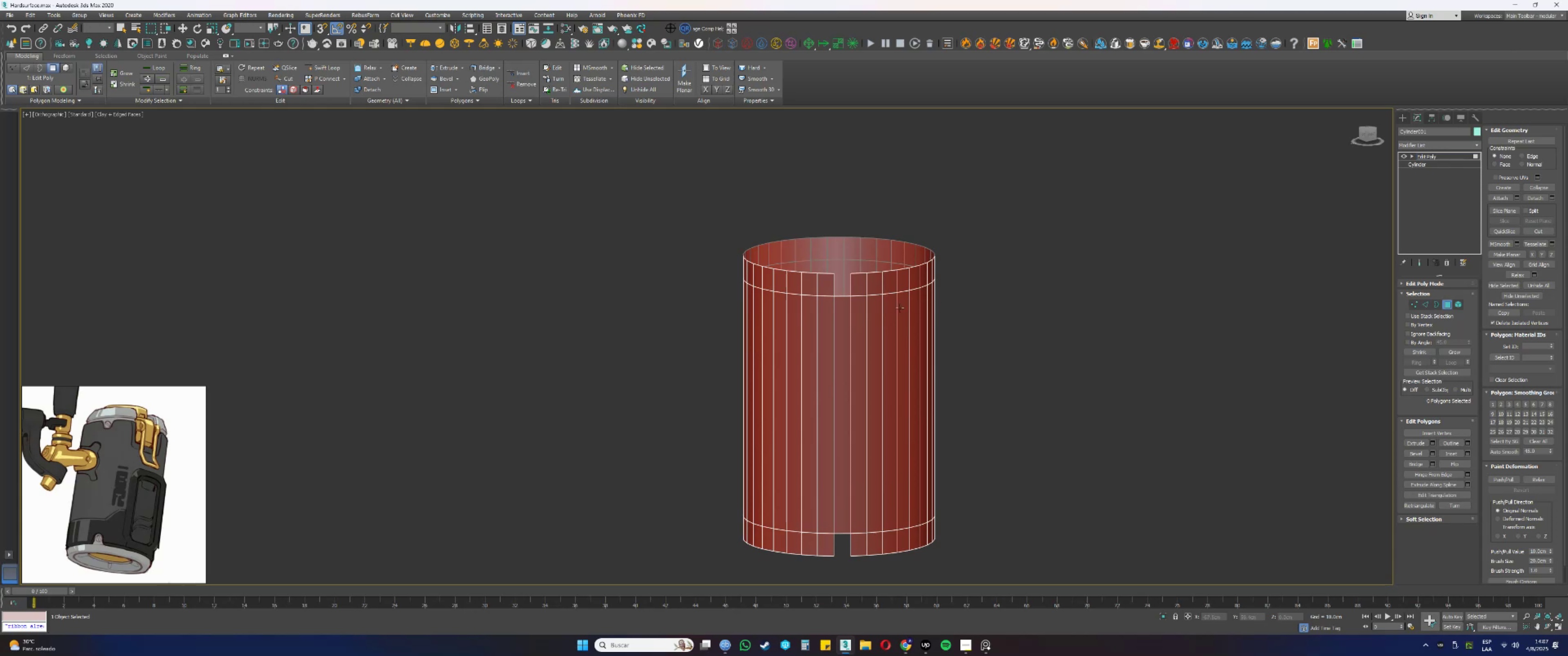 
key(1)
 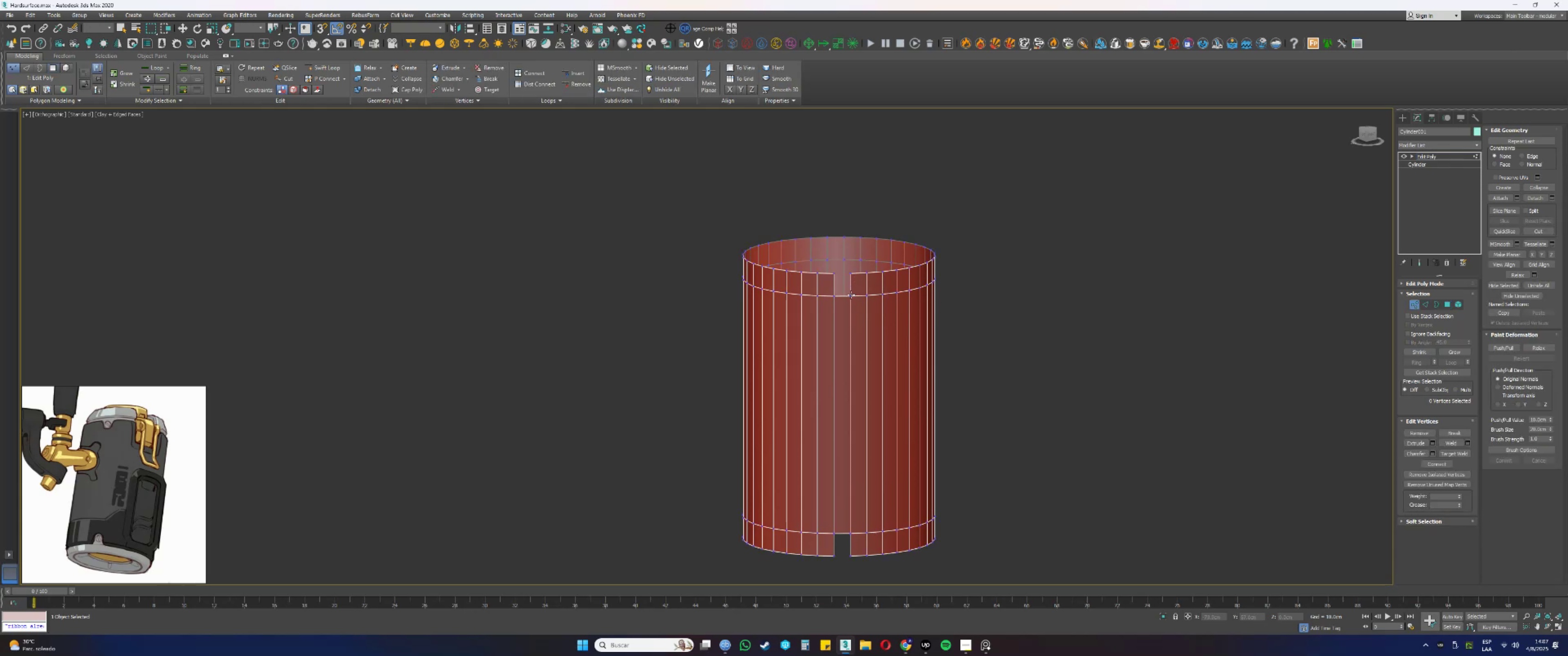 
wait(11.4)
 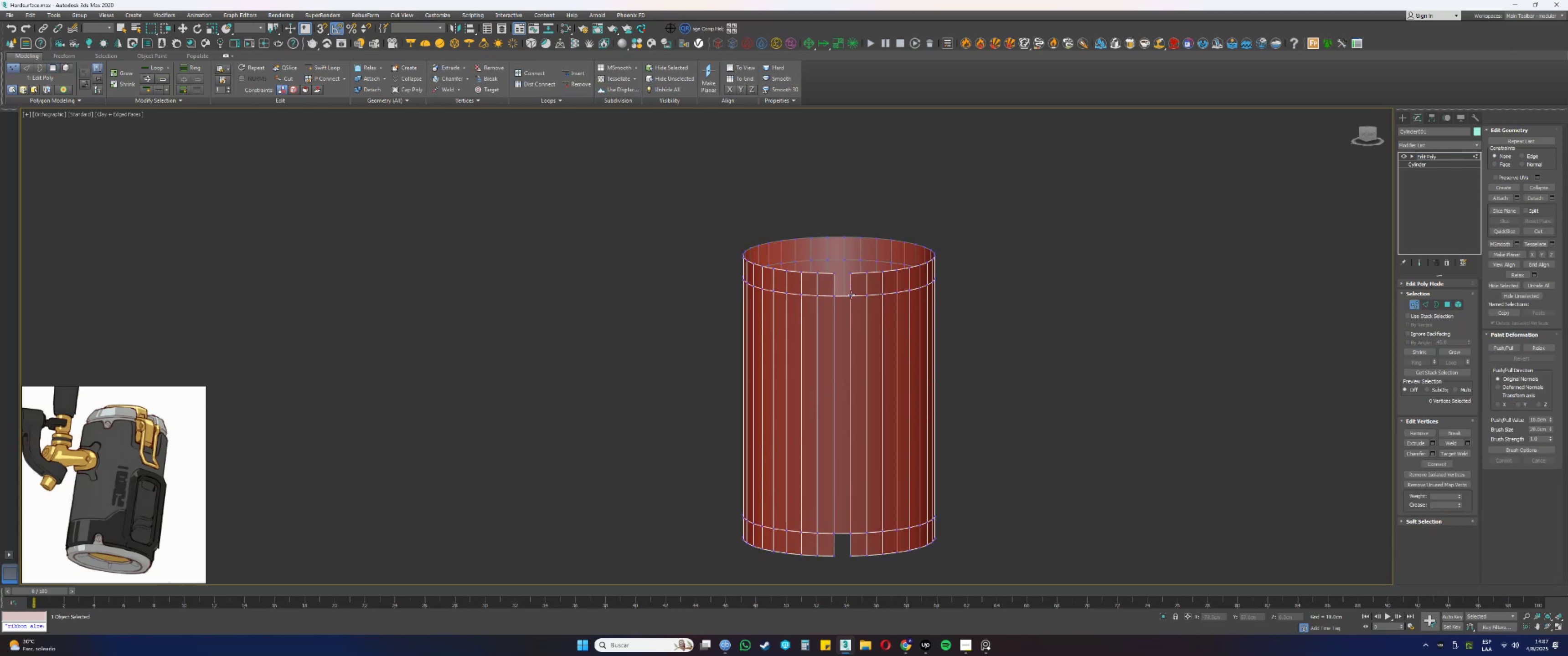 
key(Escape)
type(42)
 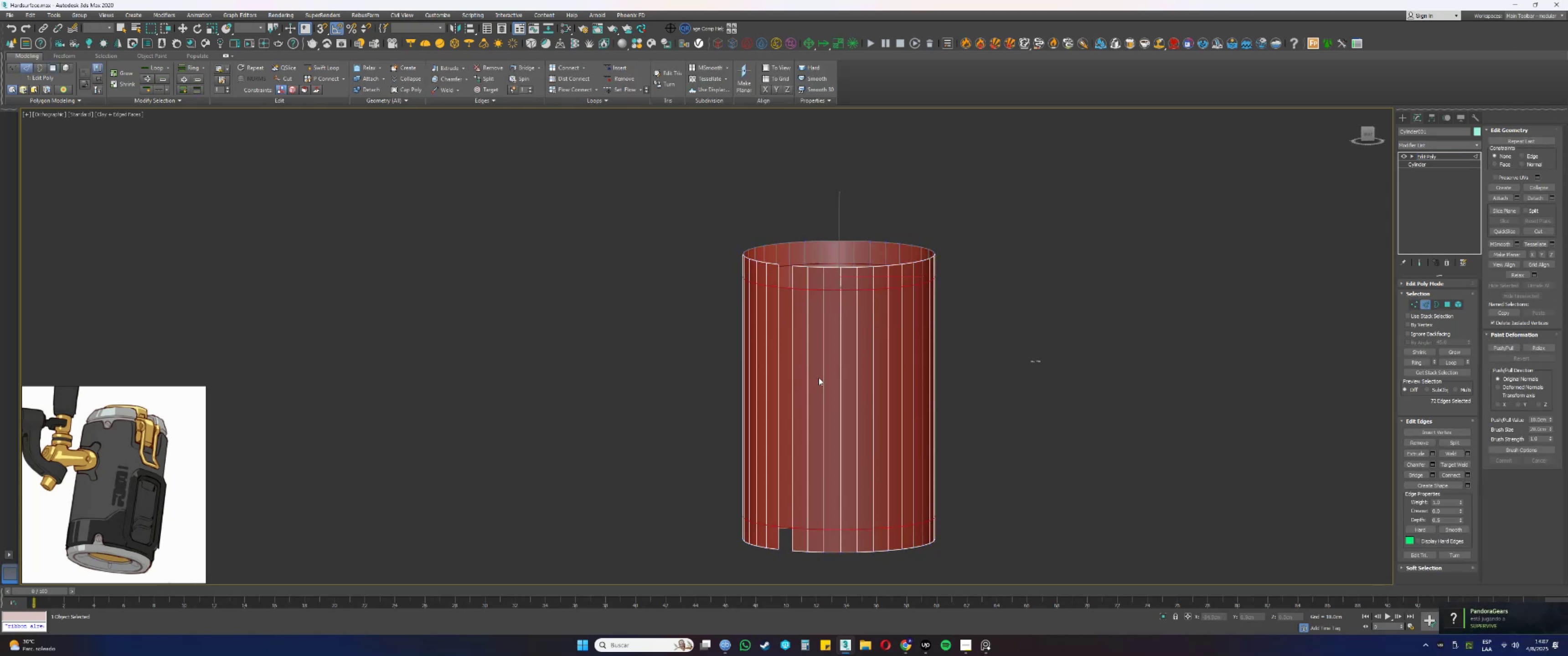 
hold_key(key=AltLeft, duration=0.6)
 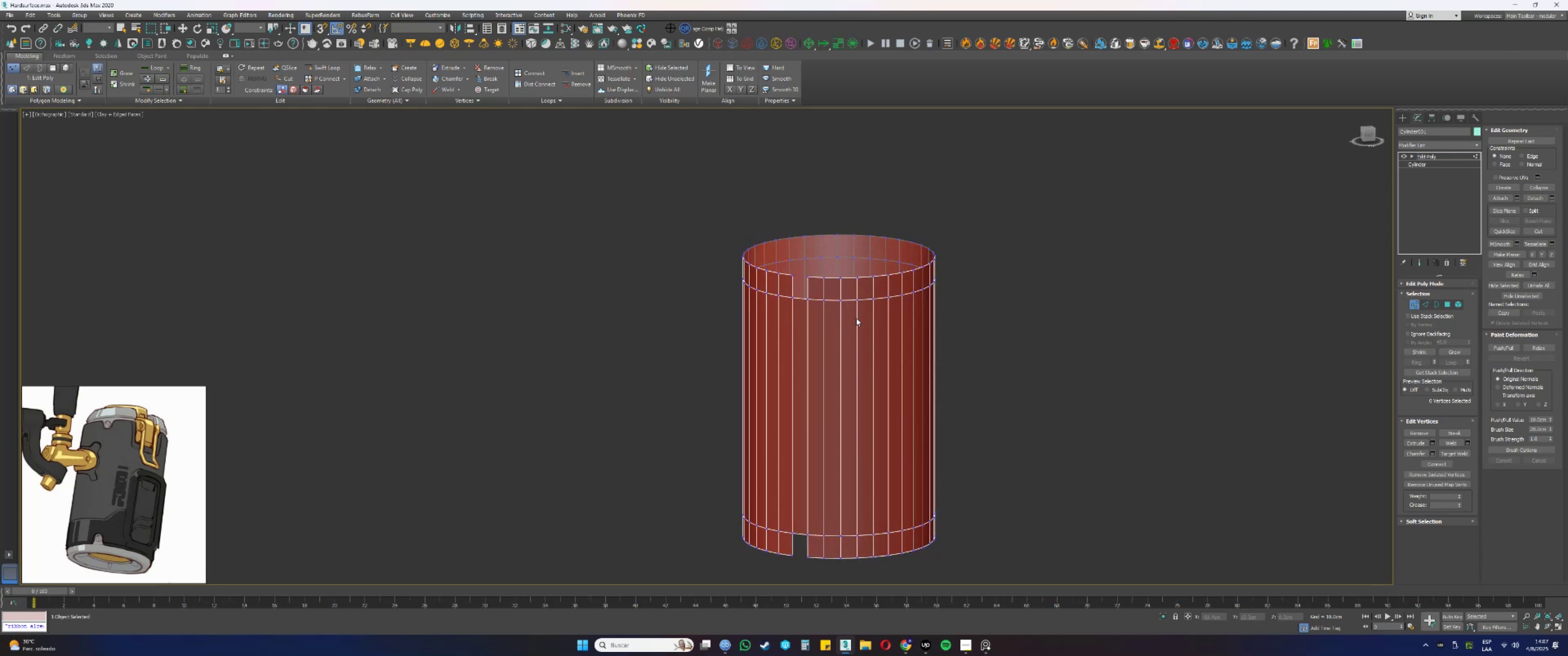 
hold_key(key=AltLeft, duration=0.41)
 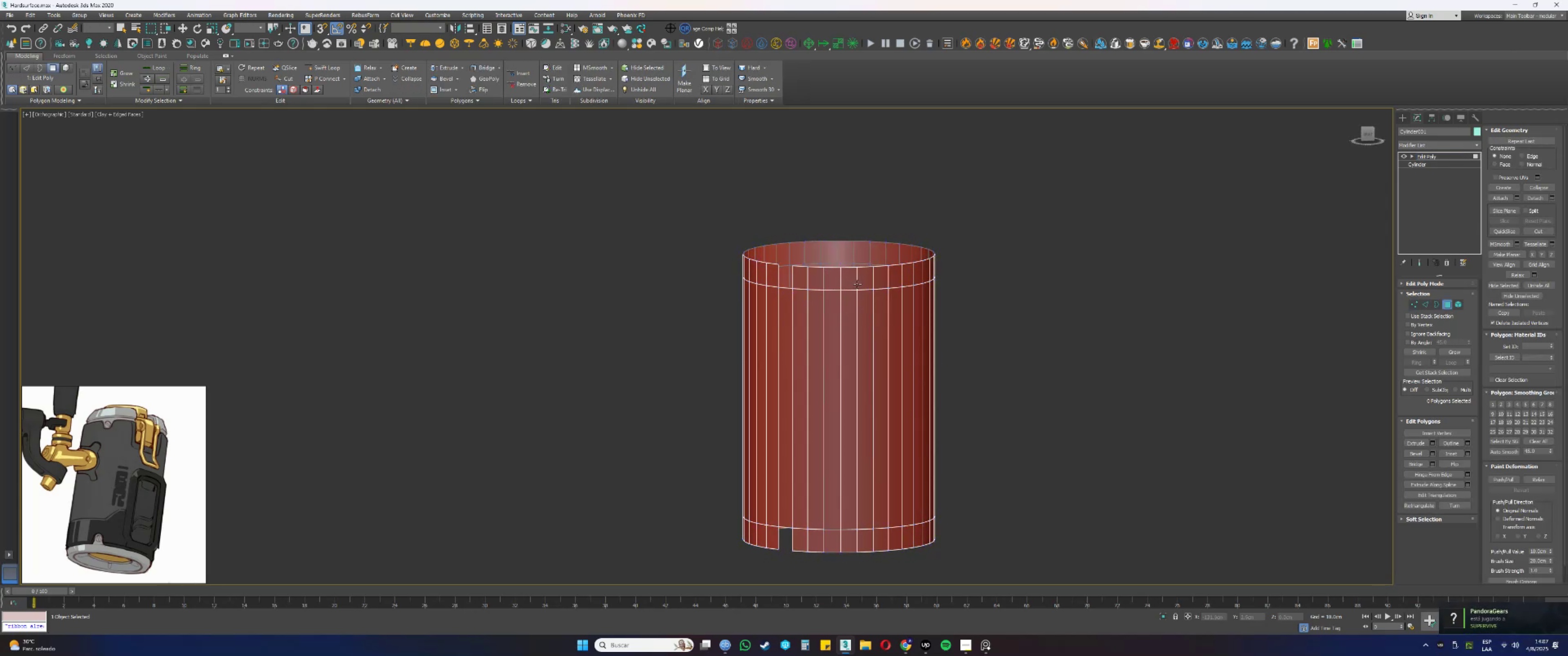 
left_click_drag(start_coordinate=[1041, 362], to_coordinate=[611, 390])
 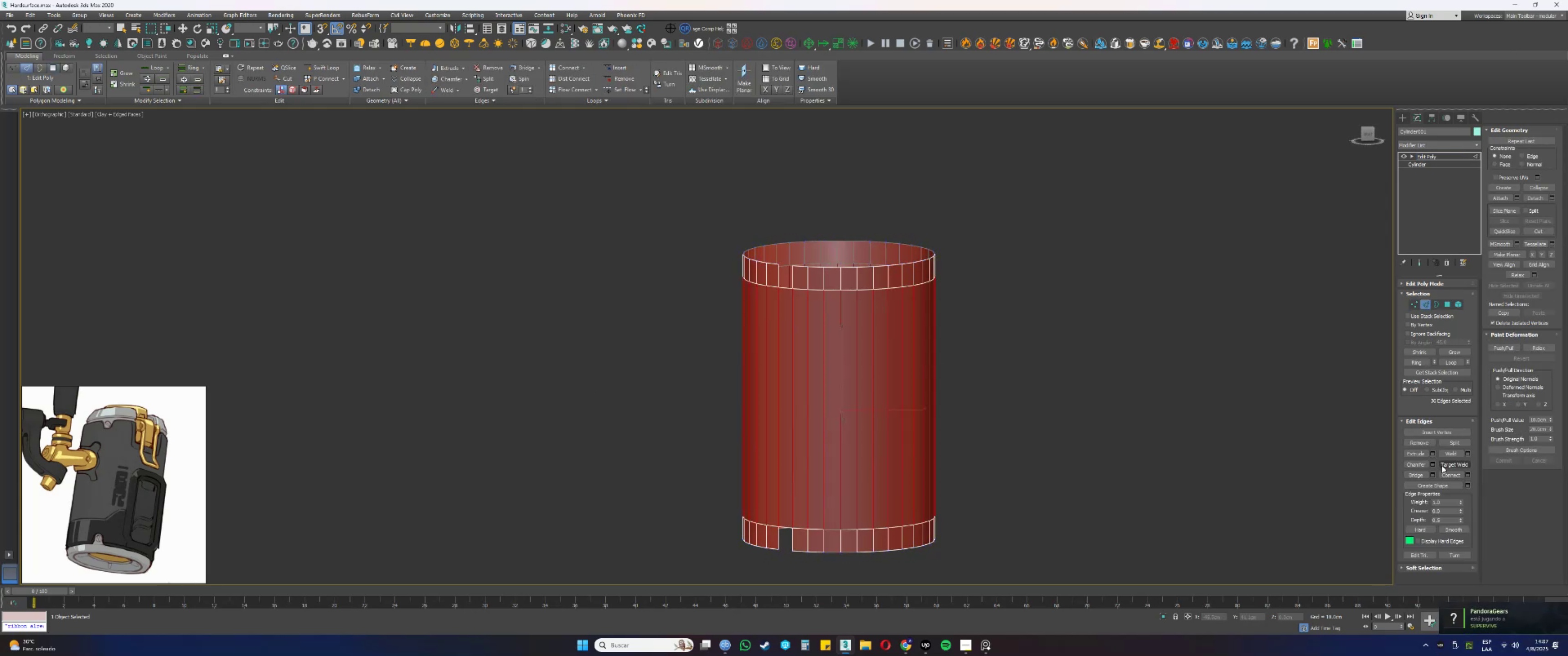 
left_click([1455, 472])
 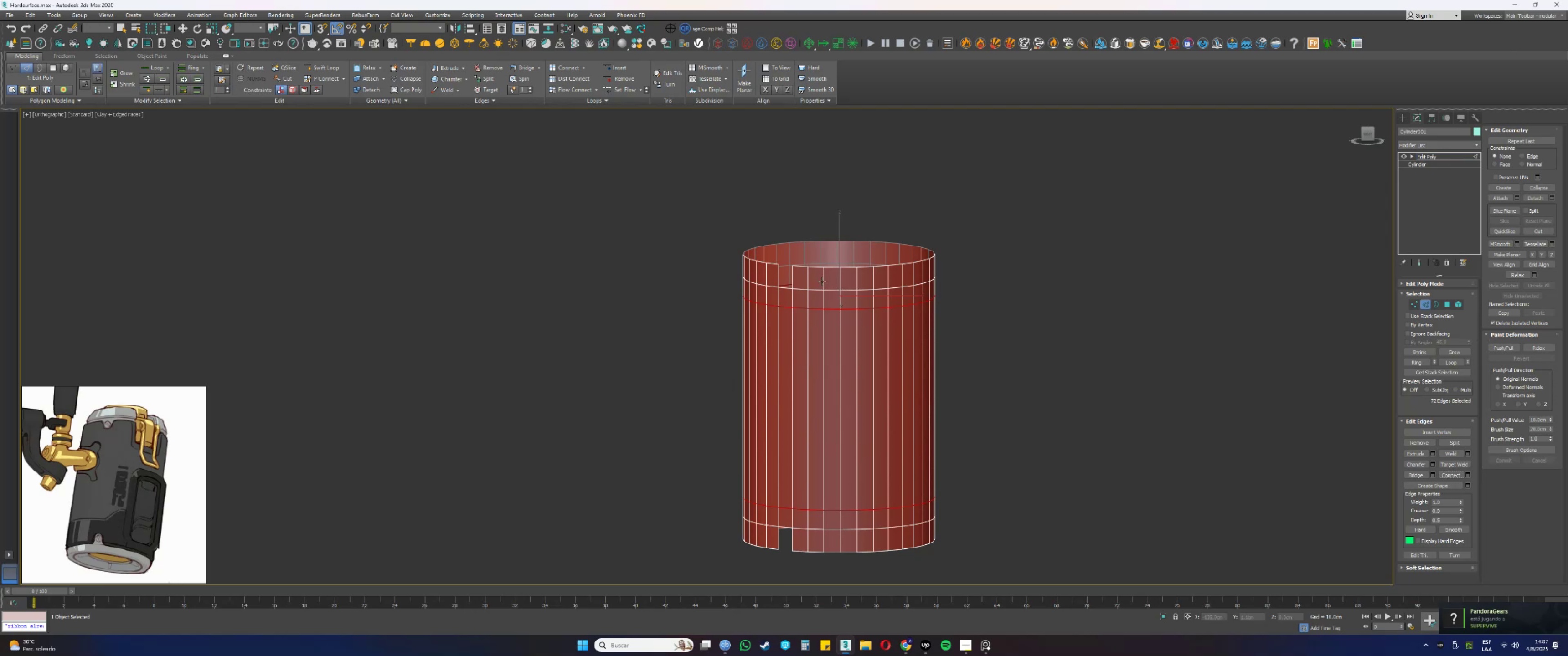 
key(W)
 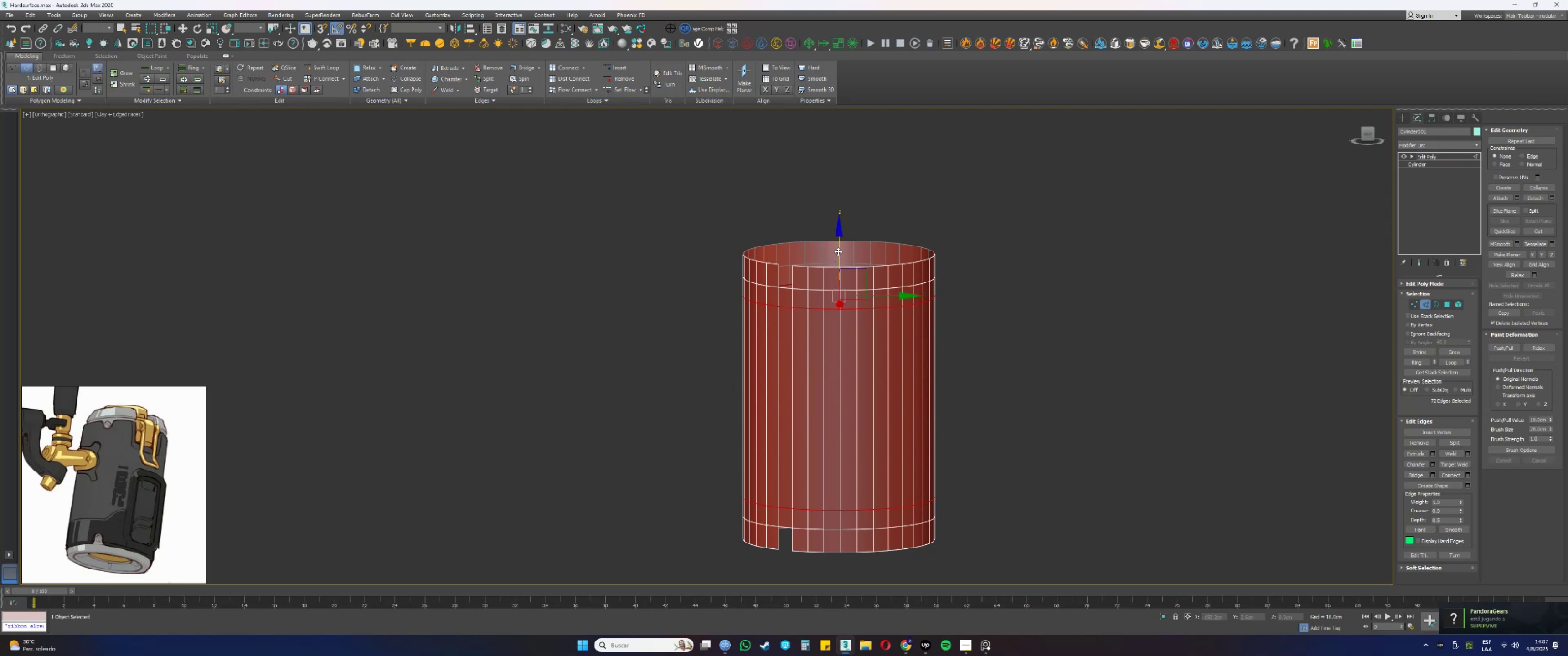 
left_click_drag(start_coordinate=[838, 251], to_coordinate=[844, 283])
 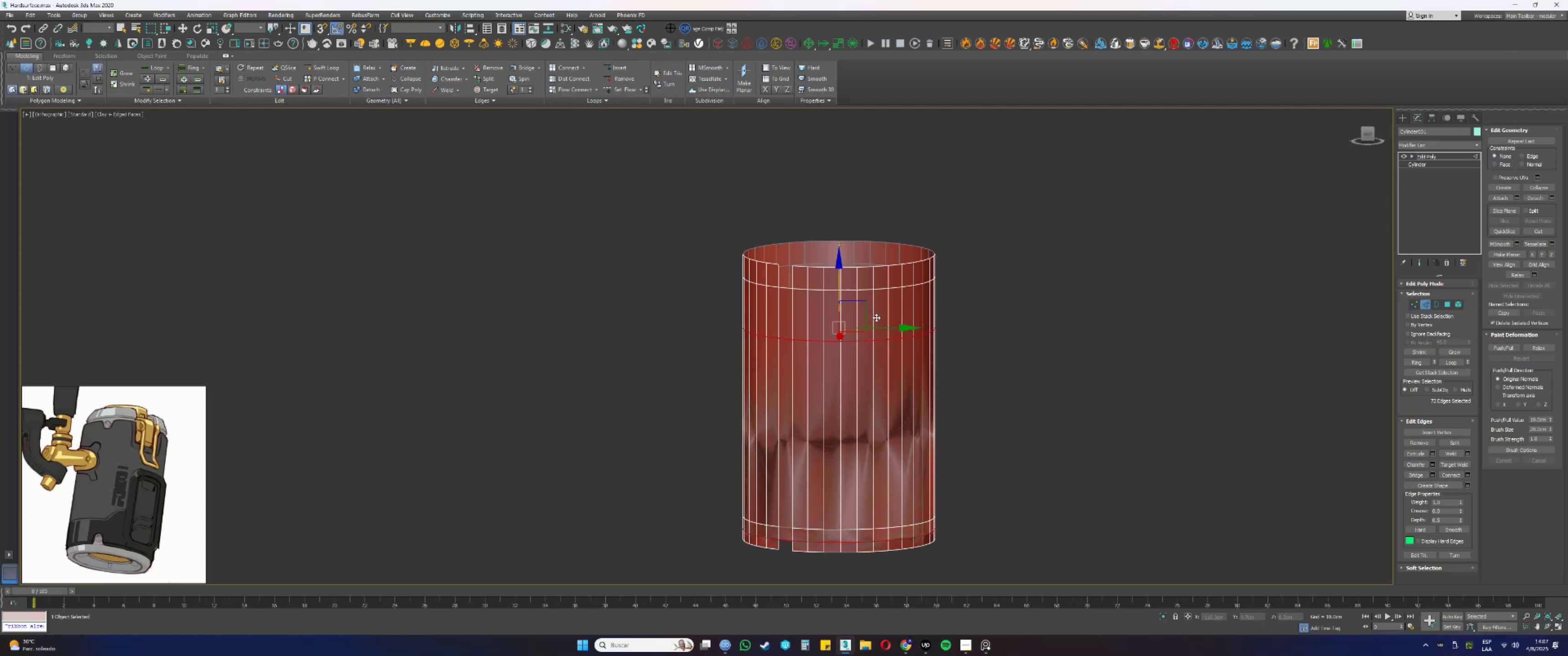 
key(Control+ControlLeft)
 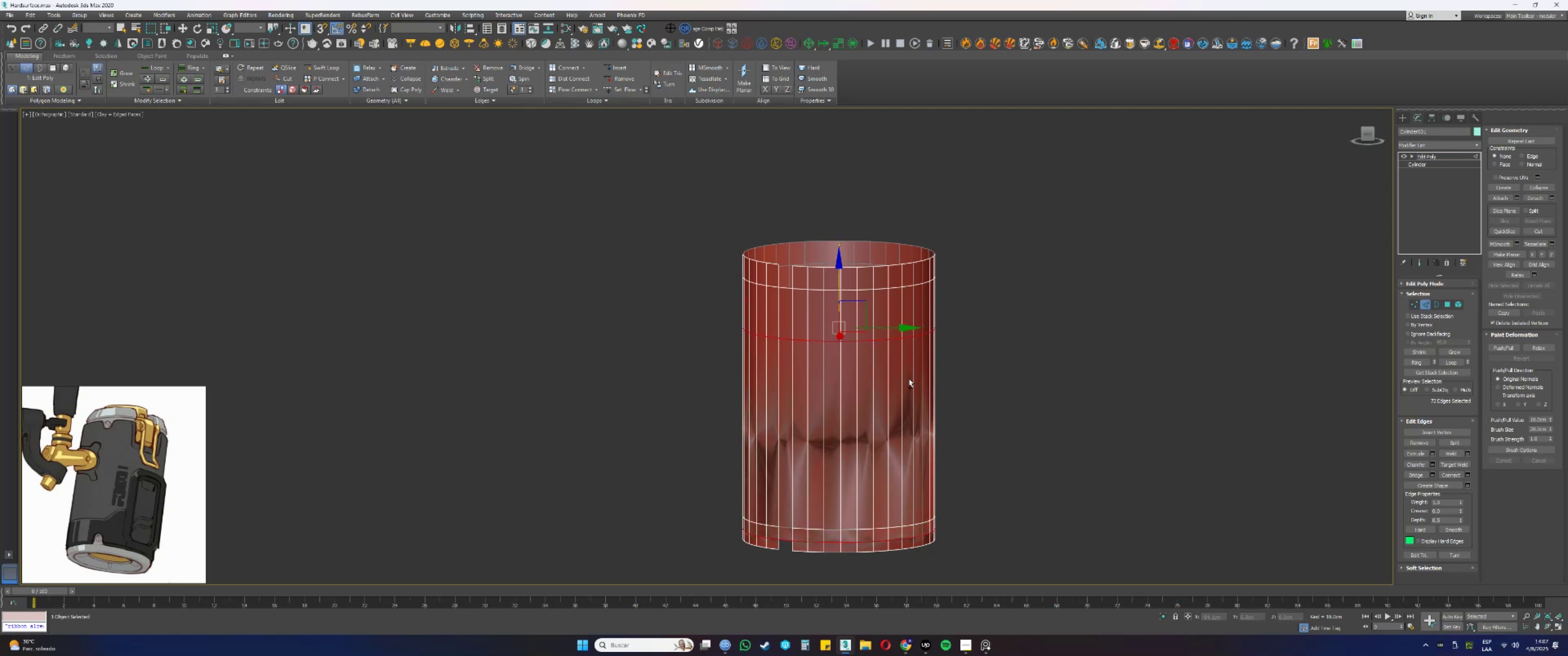 
key(Control+Z)
 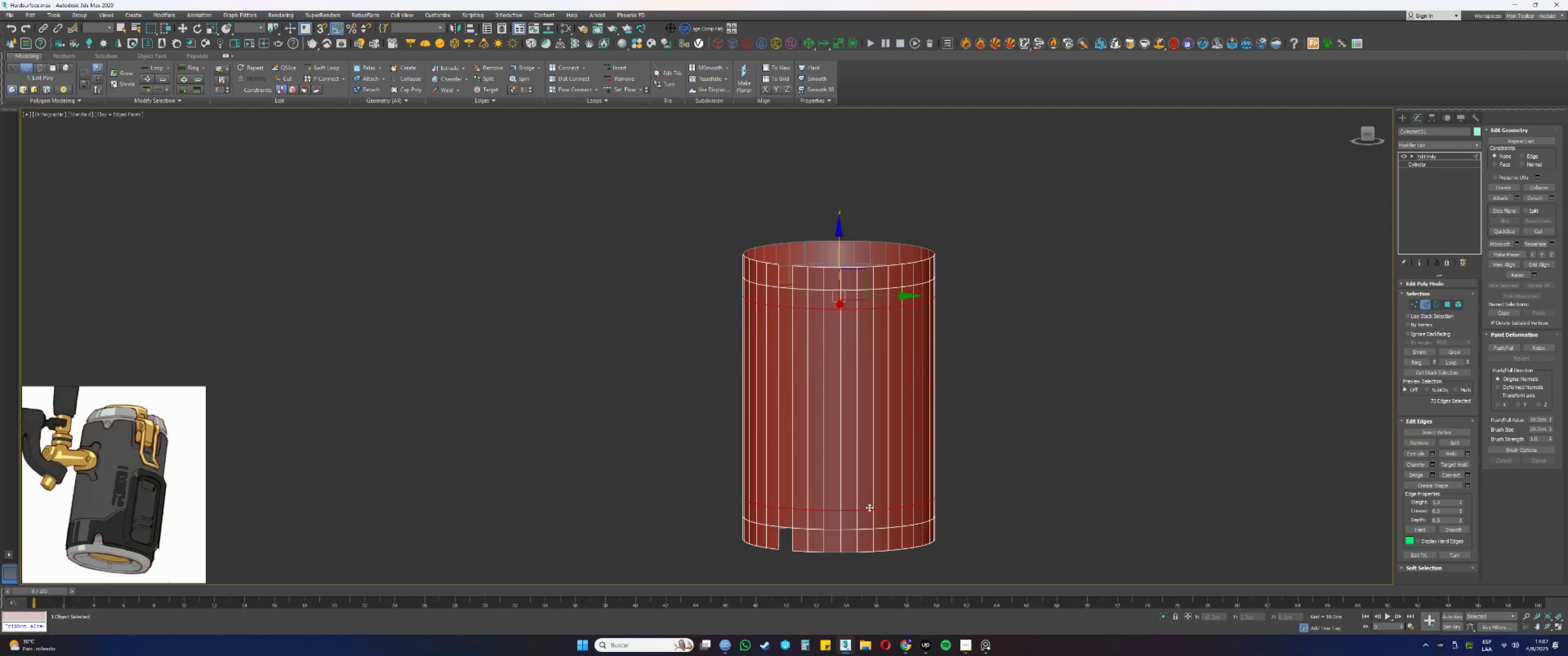 
double_click([866, 509])
 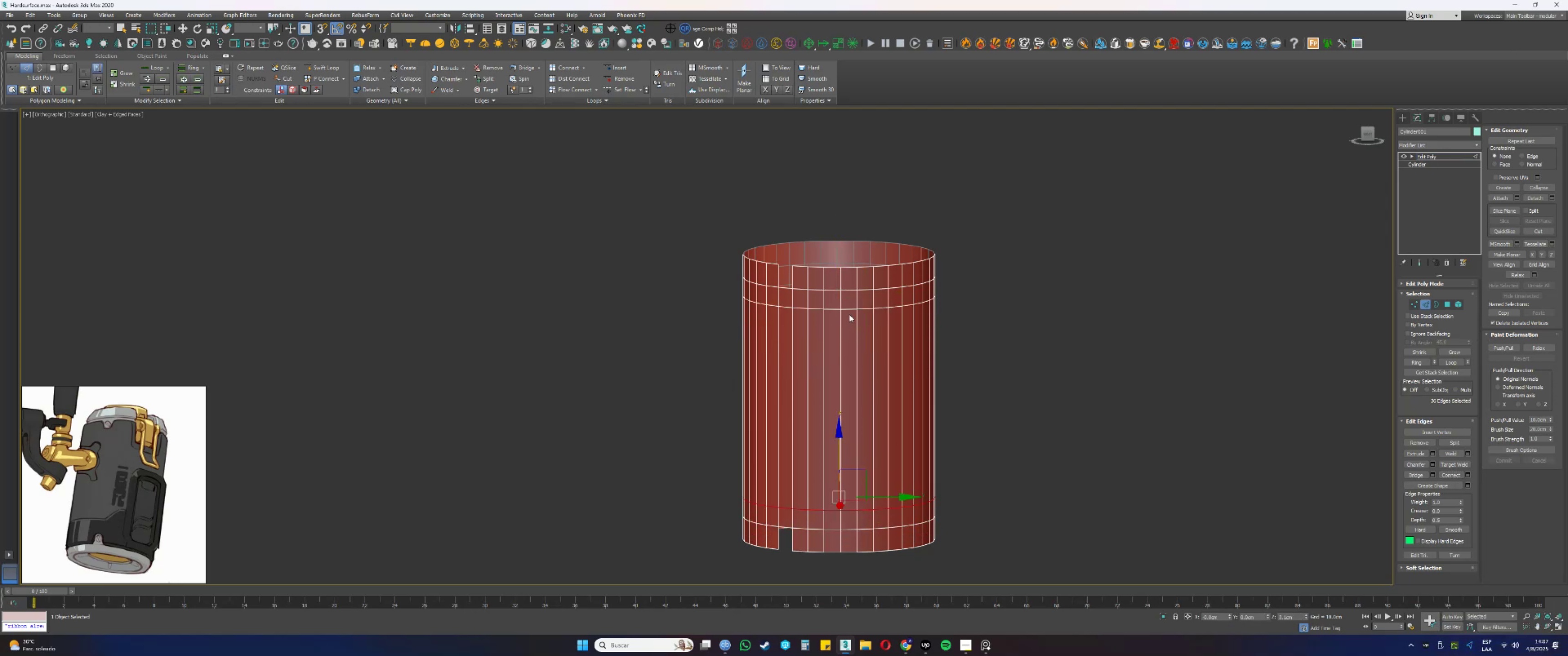 
double_click([849, 309])
 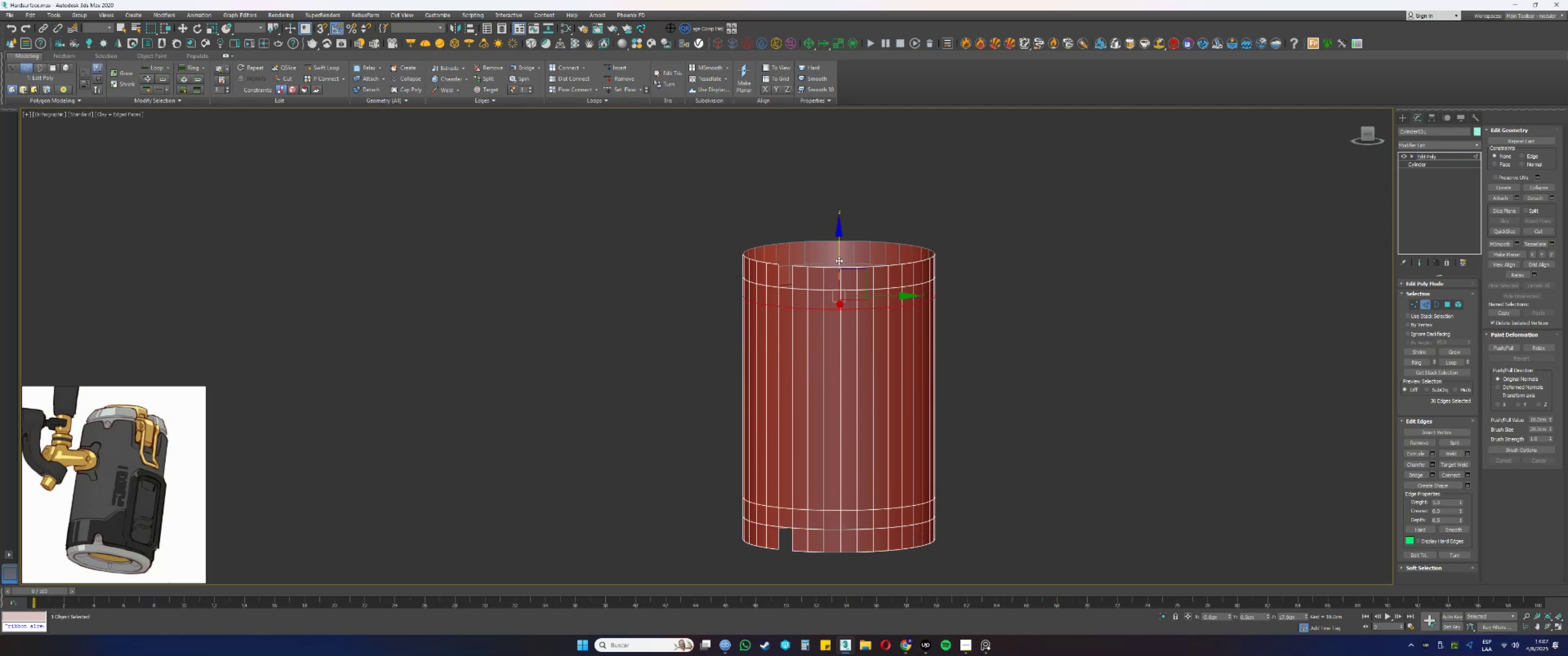 
left_click_drag(start_coordinate=[836, 256], to_coordinate=[840, 289])
 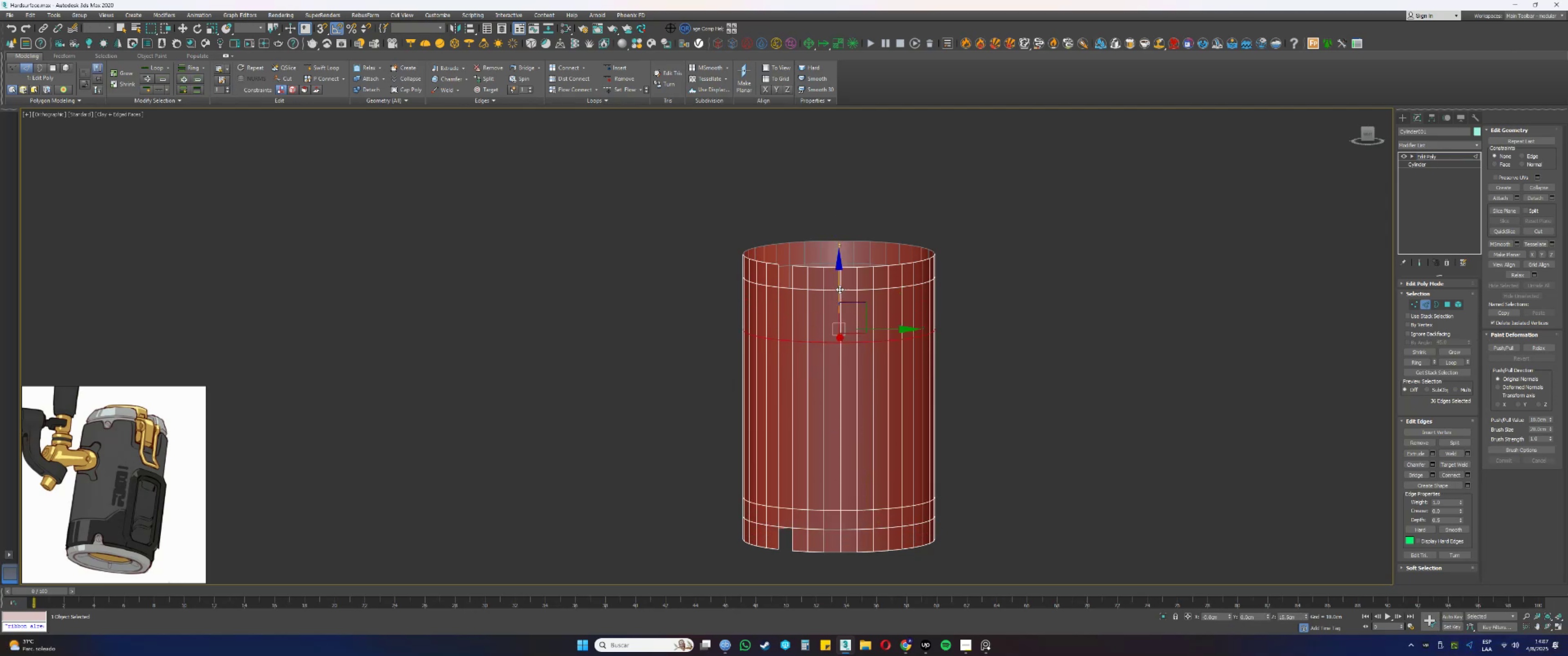 
double_click([840, 289])
 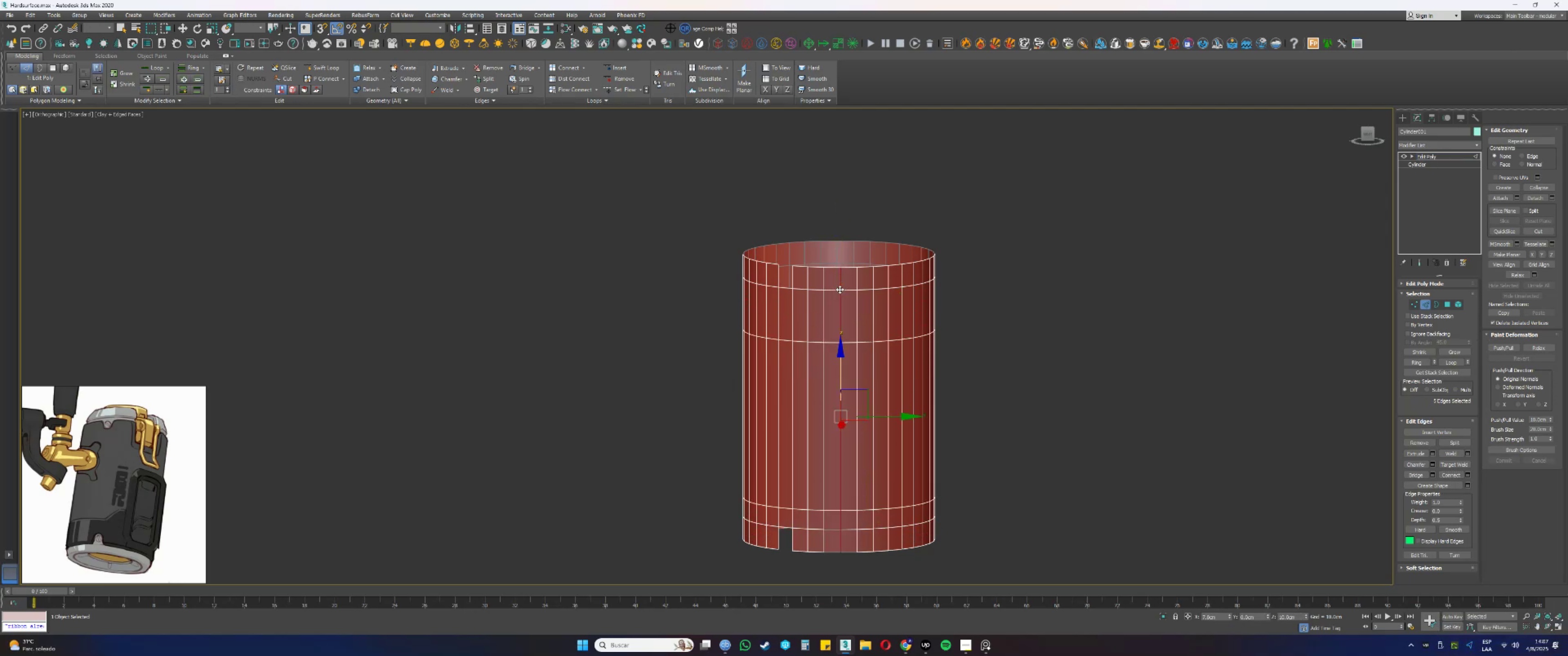 
key(Control+ControlLeft)
 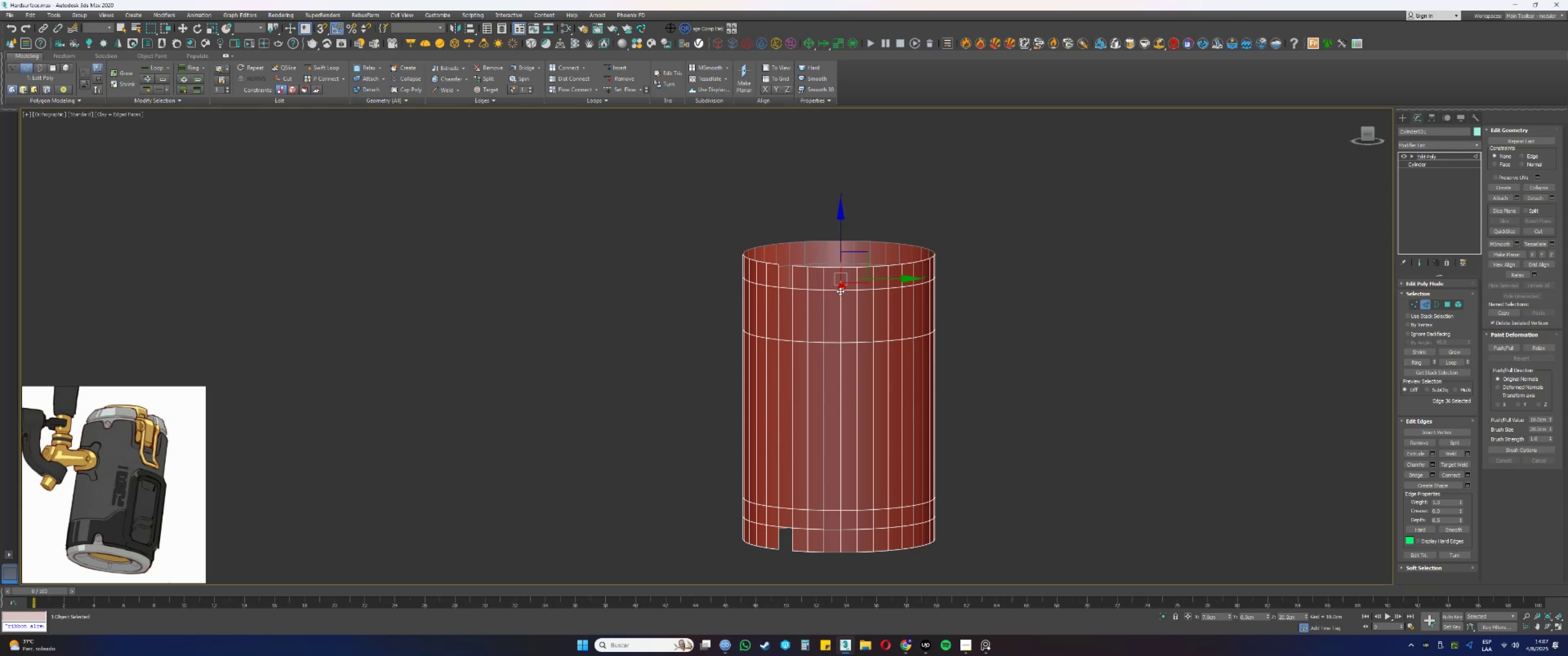 
key(Control+Z)
 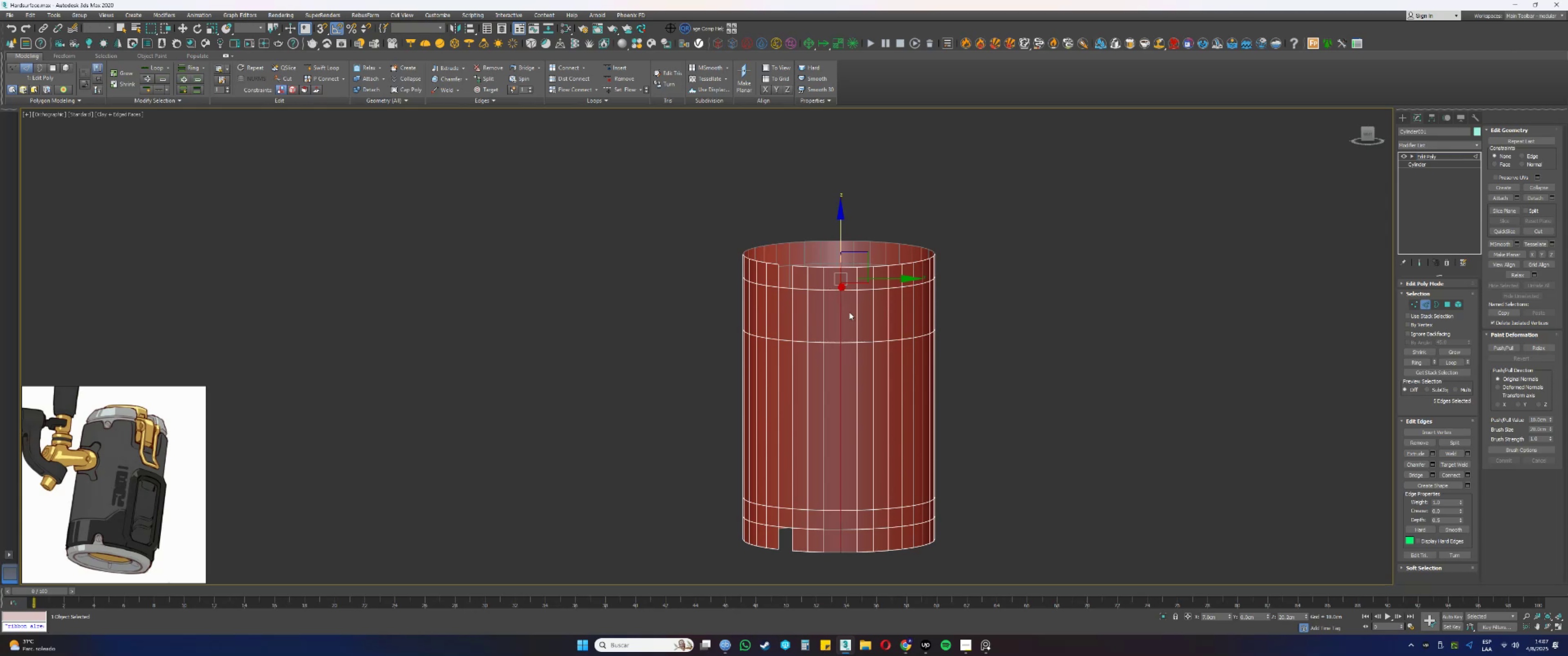 
key(Control+ControlLeft)
 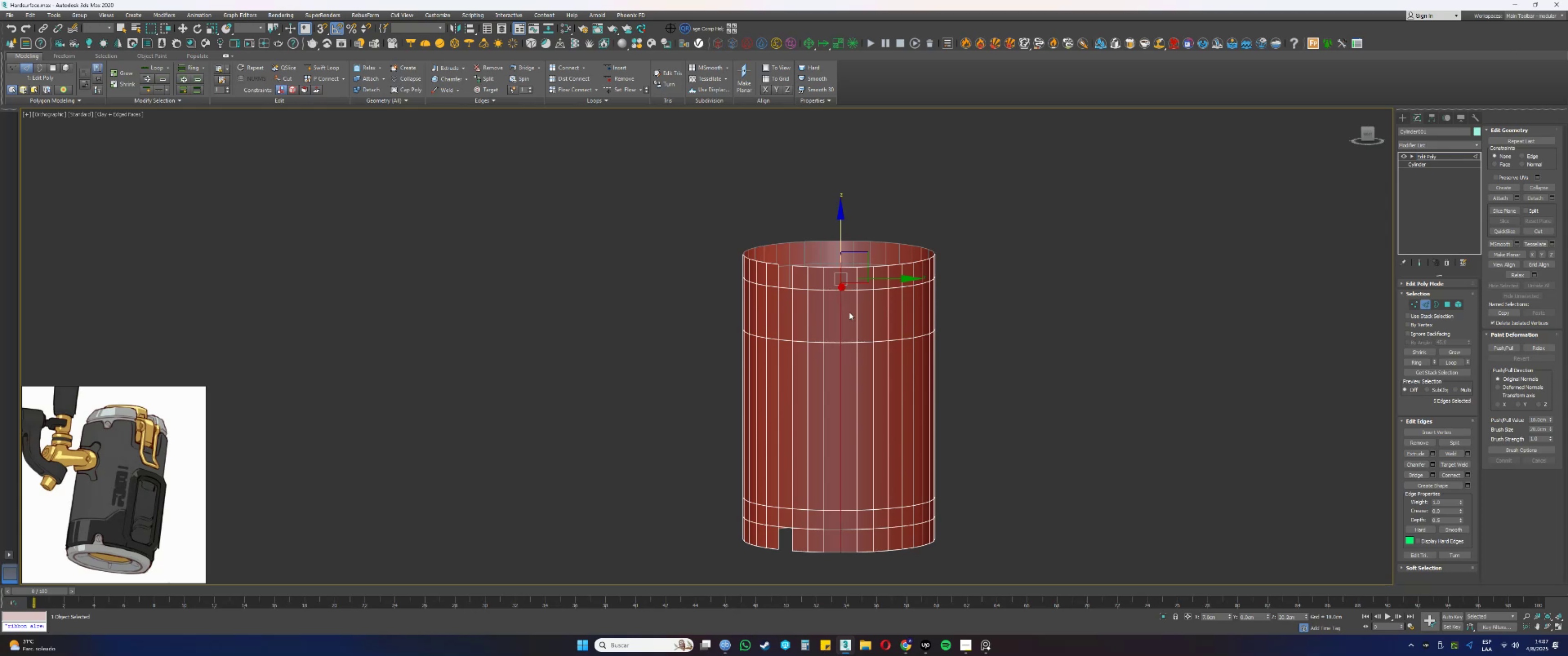 
key(Control+Z)
 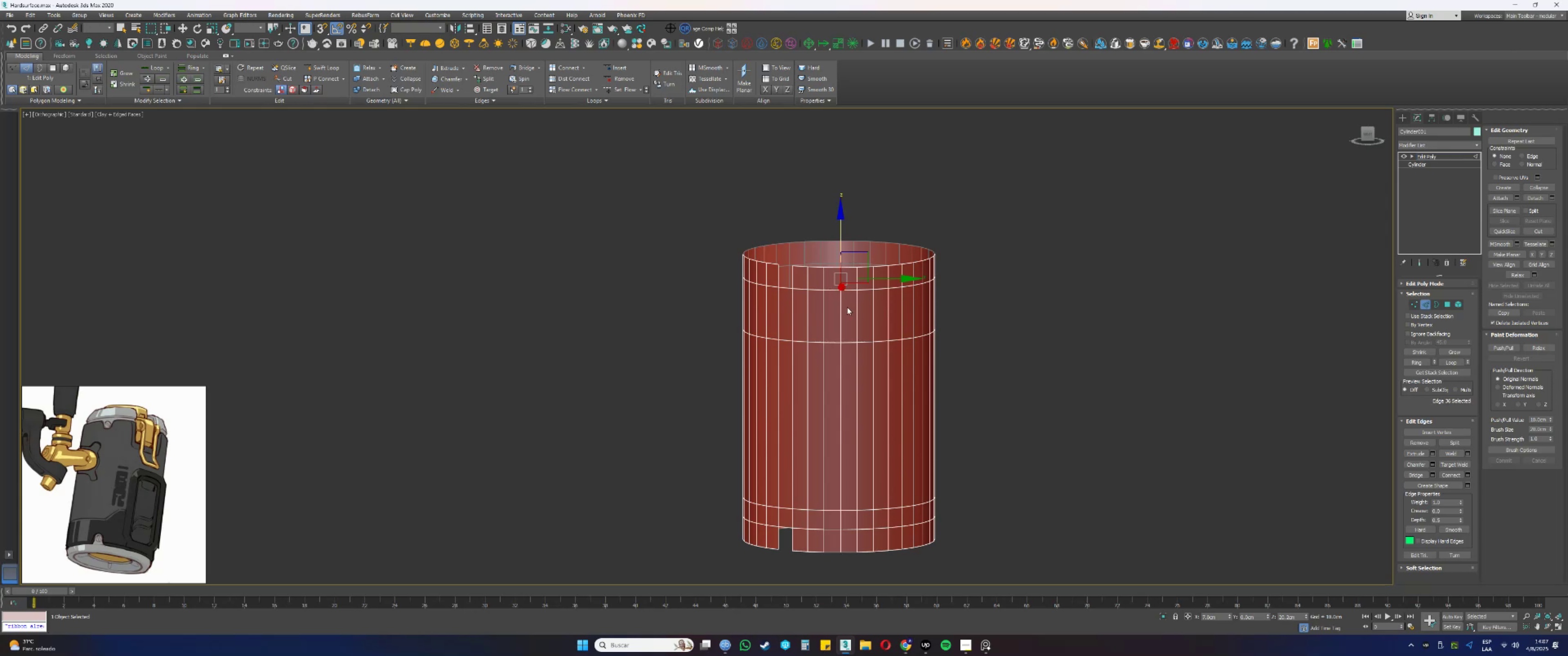 
key(Z)
 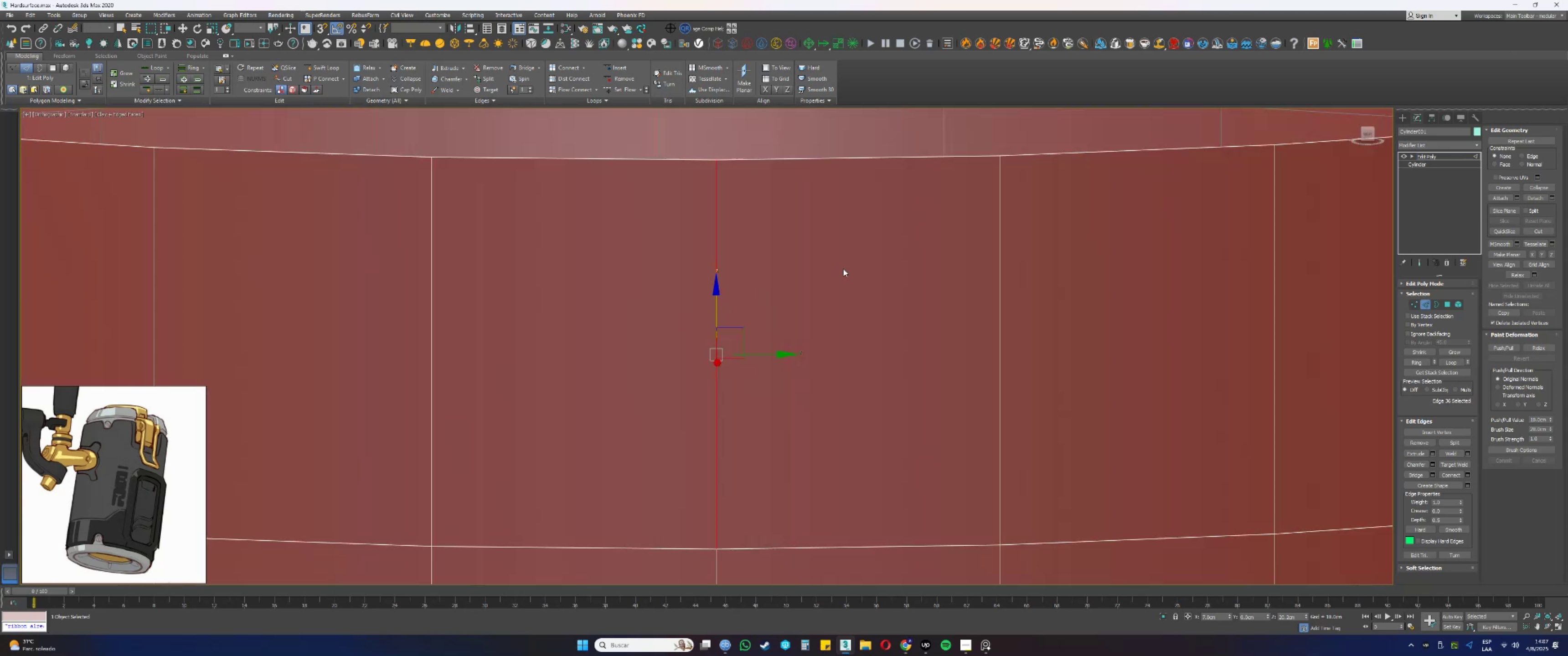 
key(Control+ControlLeft)
 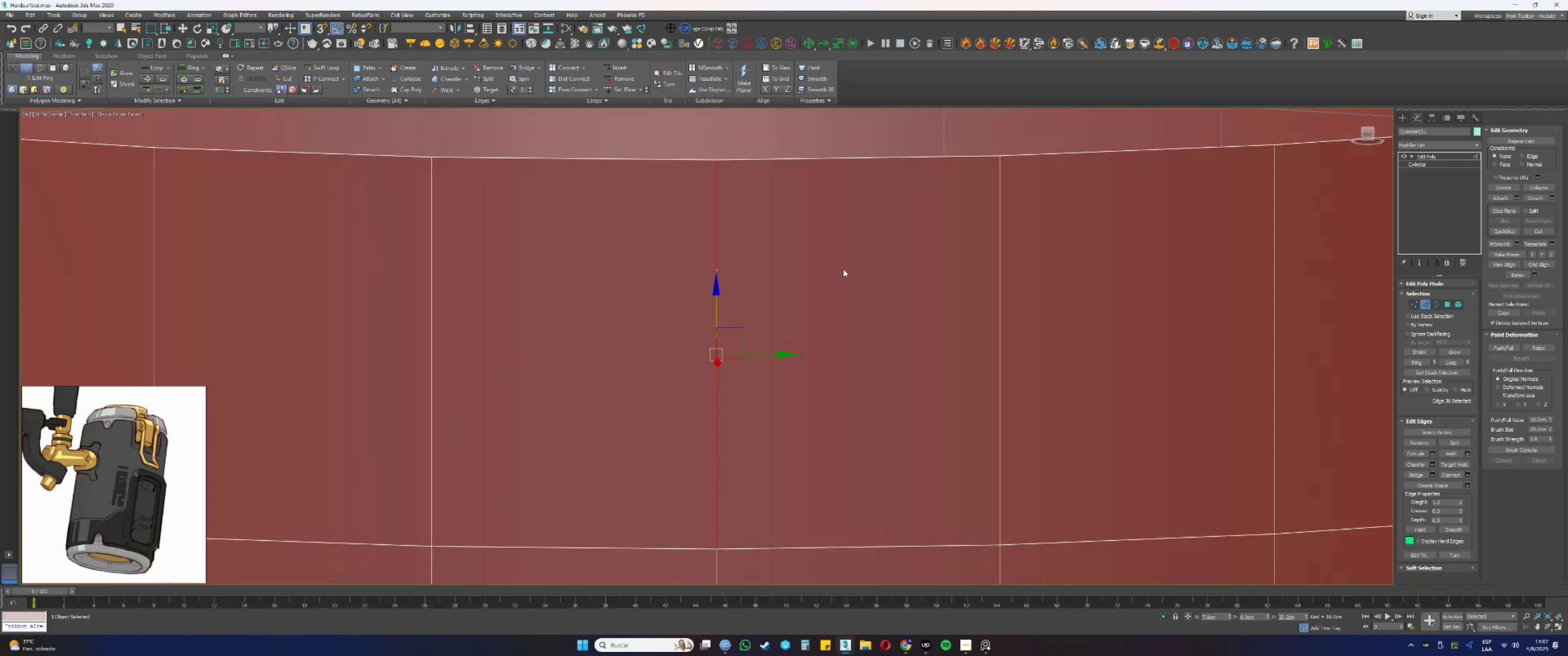 
key(Control+Z)
 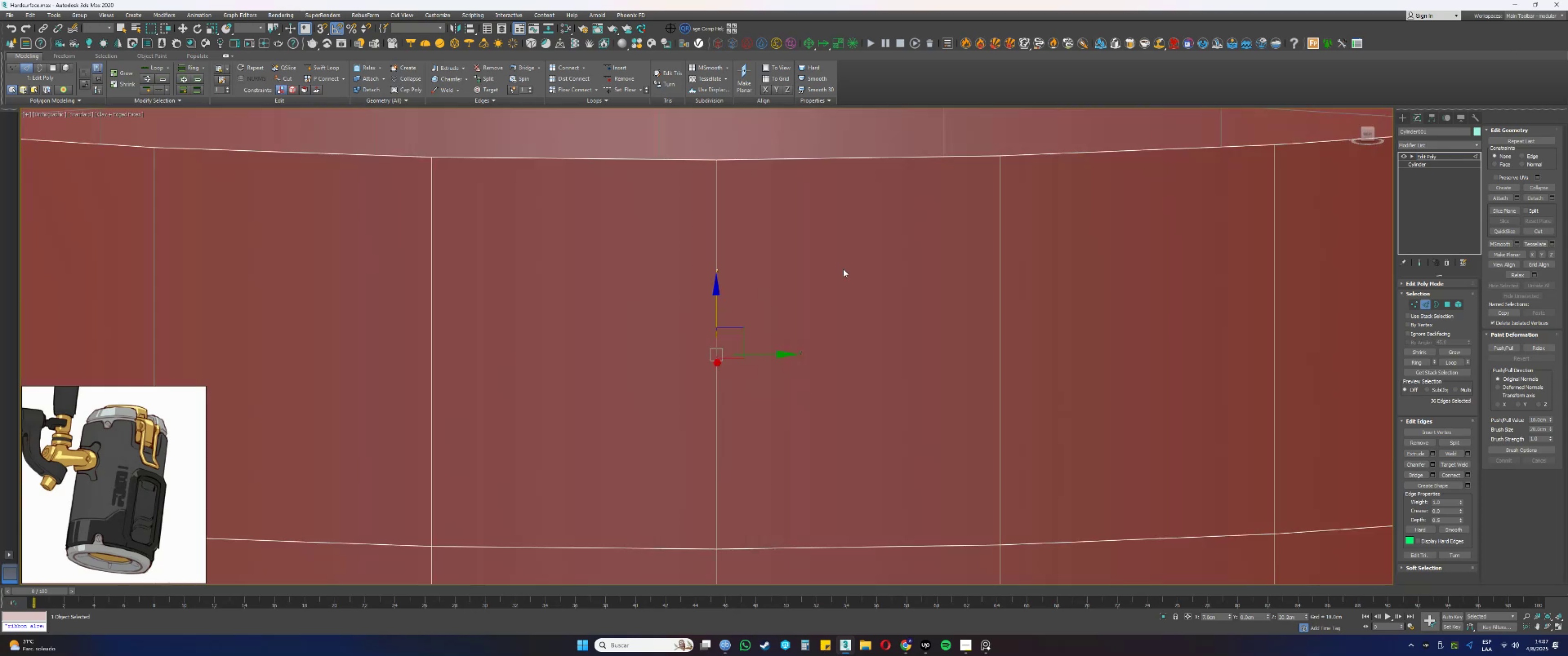 
scroll: coordinate [823, 293], scroll_direction: down, amount: 8.0
 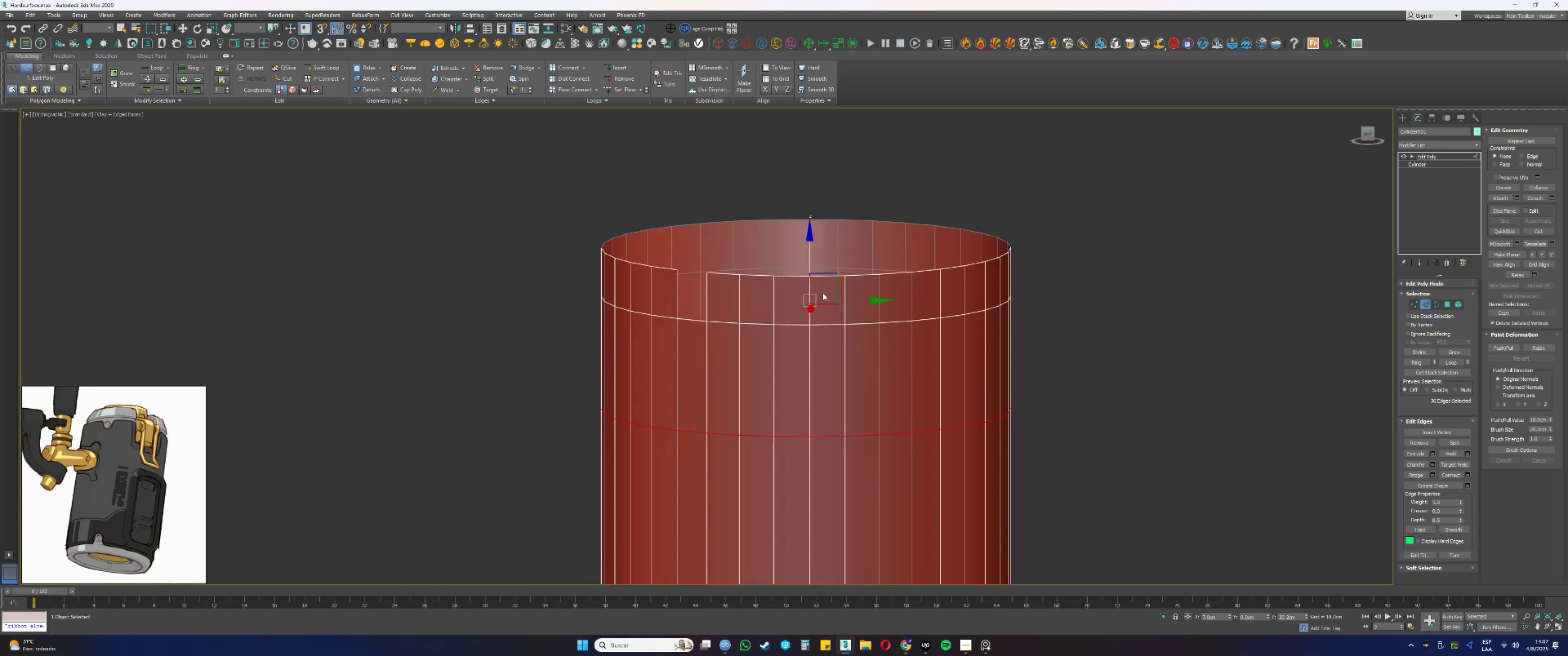 
key(Control+ControlLeft)
 